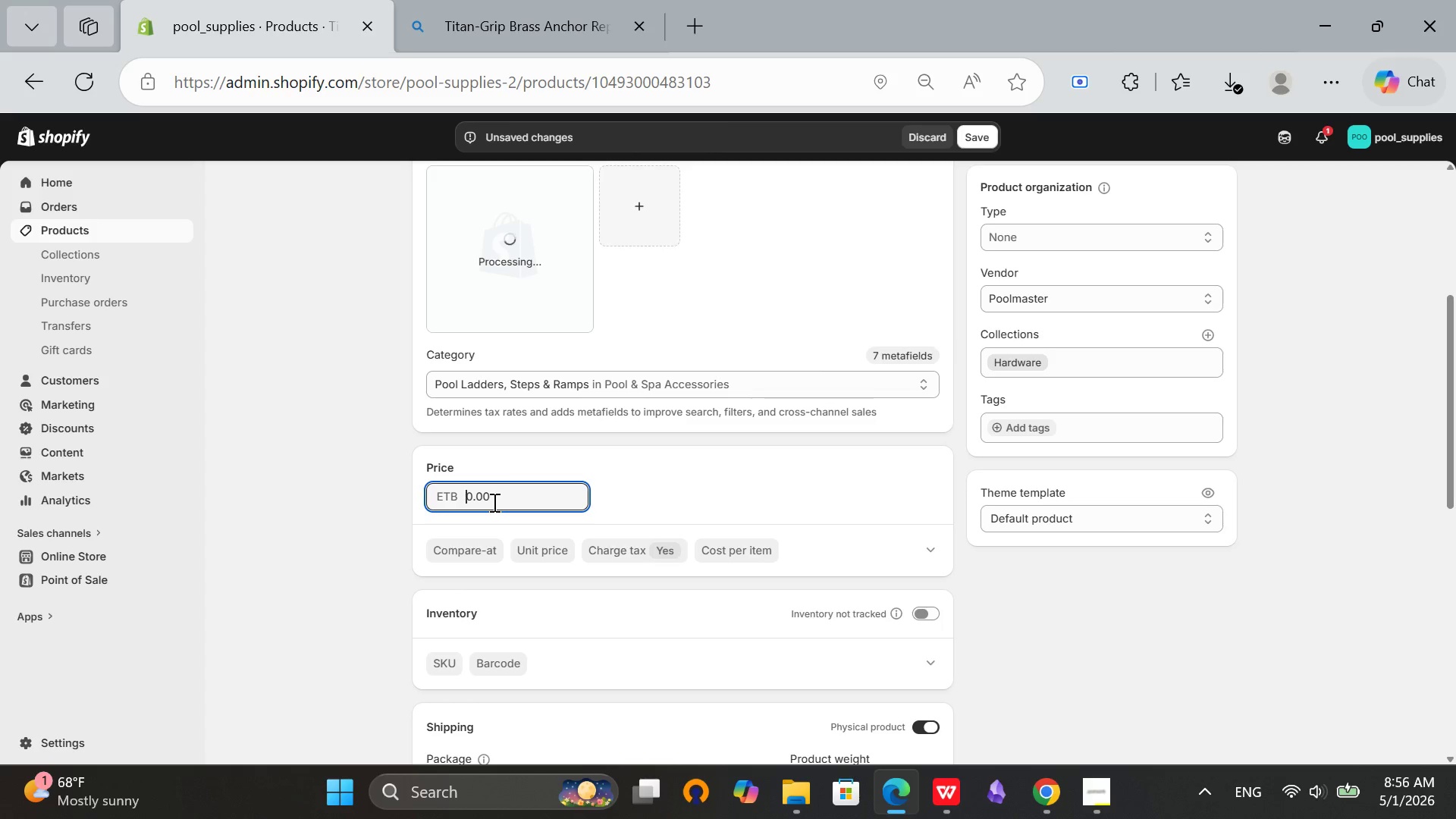 
type(24)
 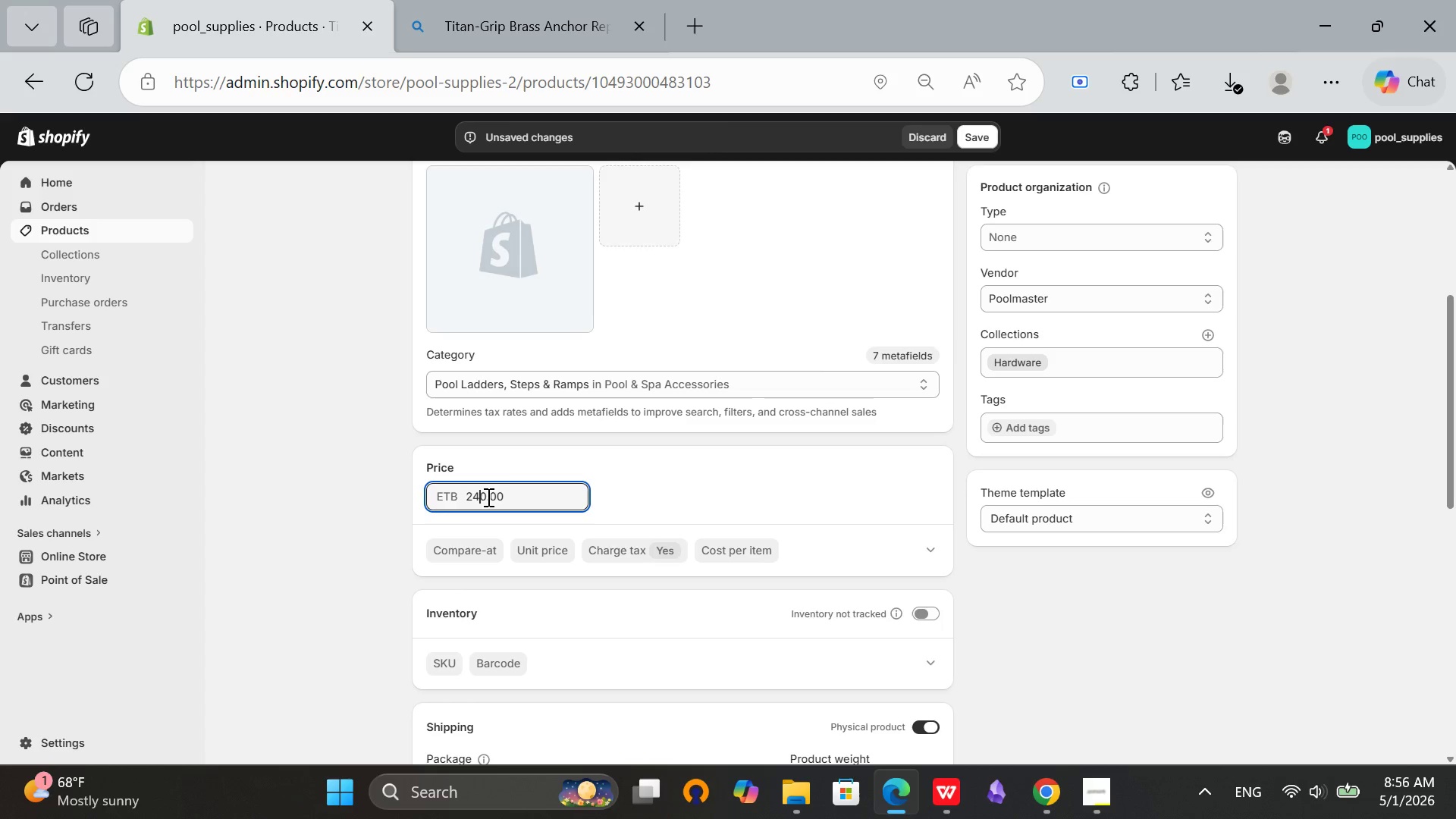 
left_click([487, 497])
 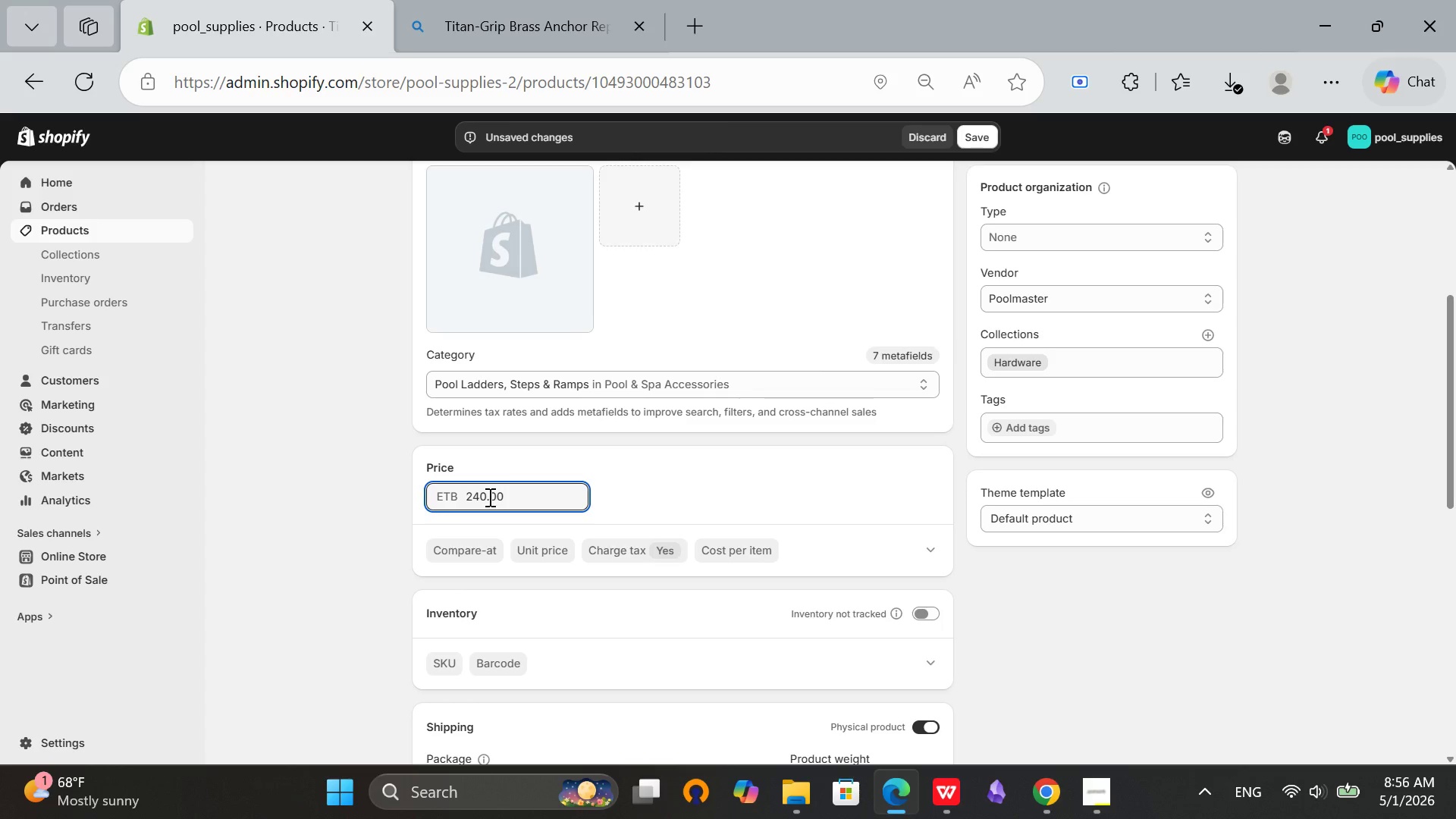 
key(Backspace)
 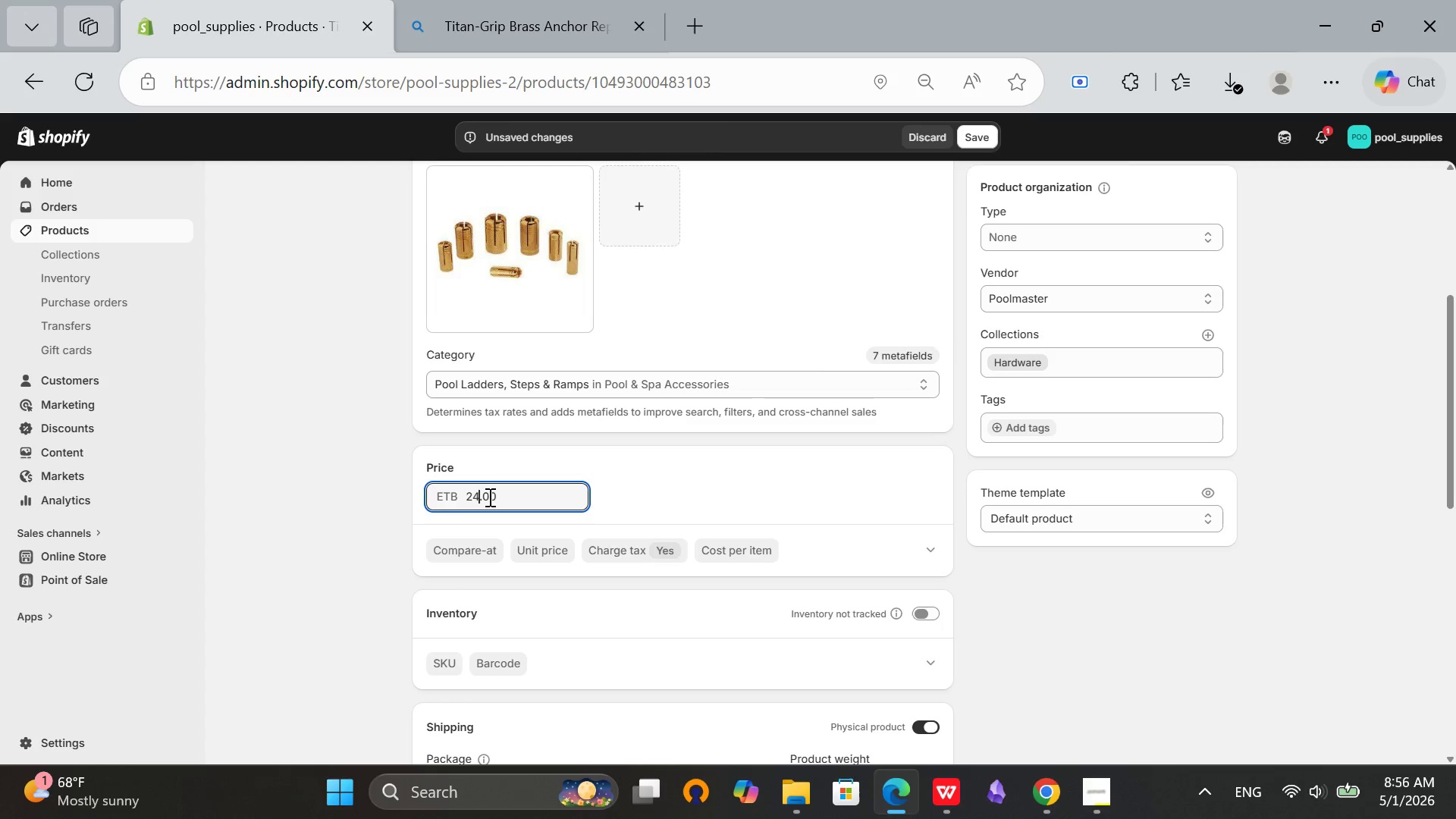 
key(ArrowRight)
 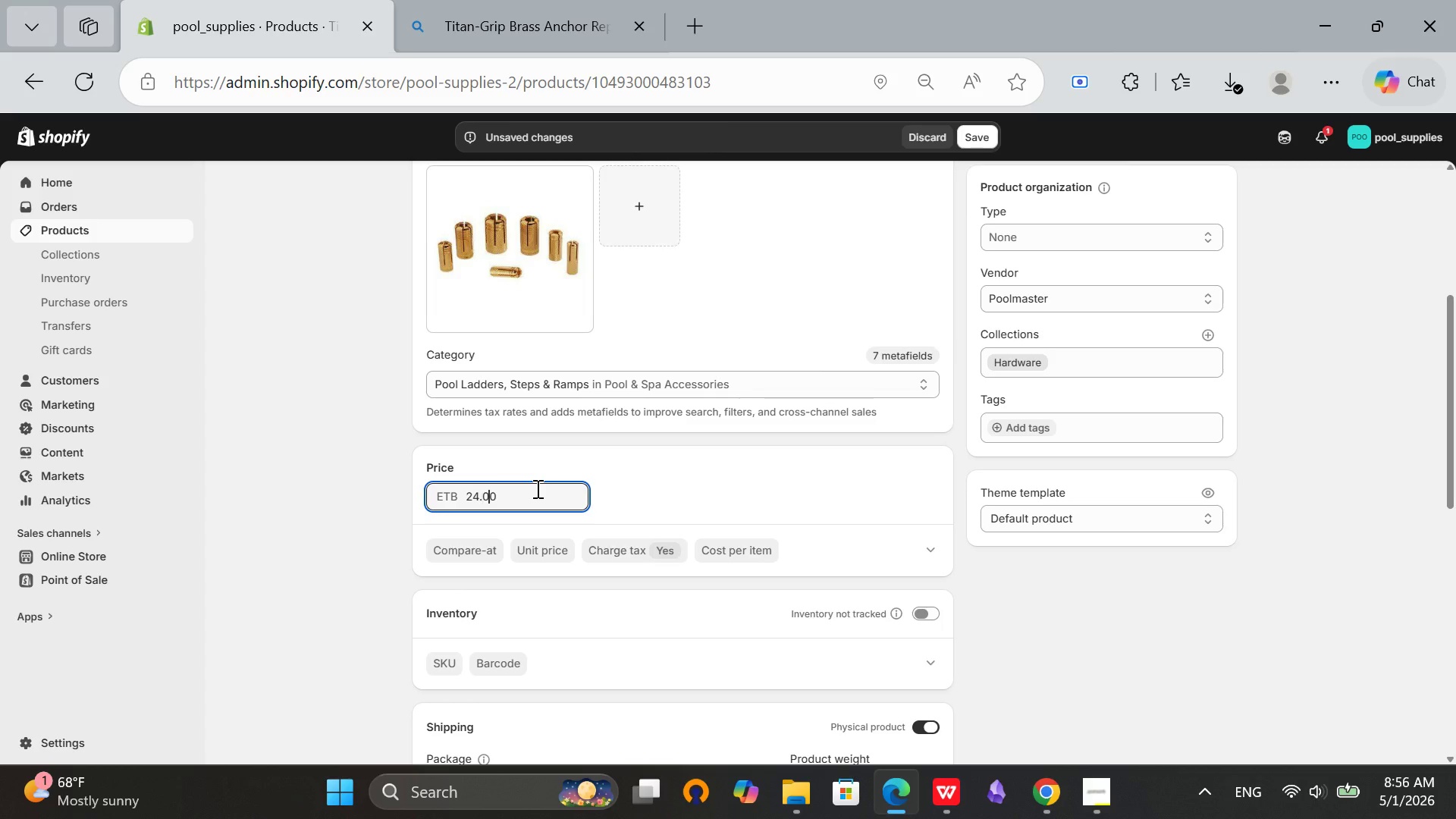 
key(ArrowRight)
 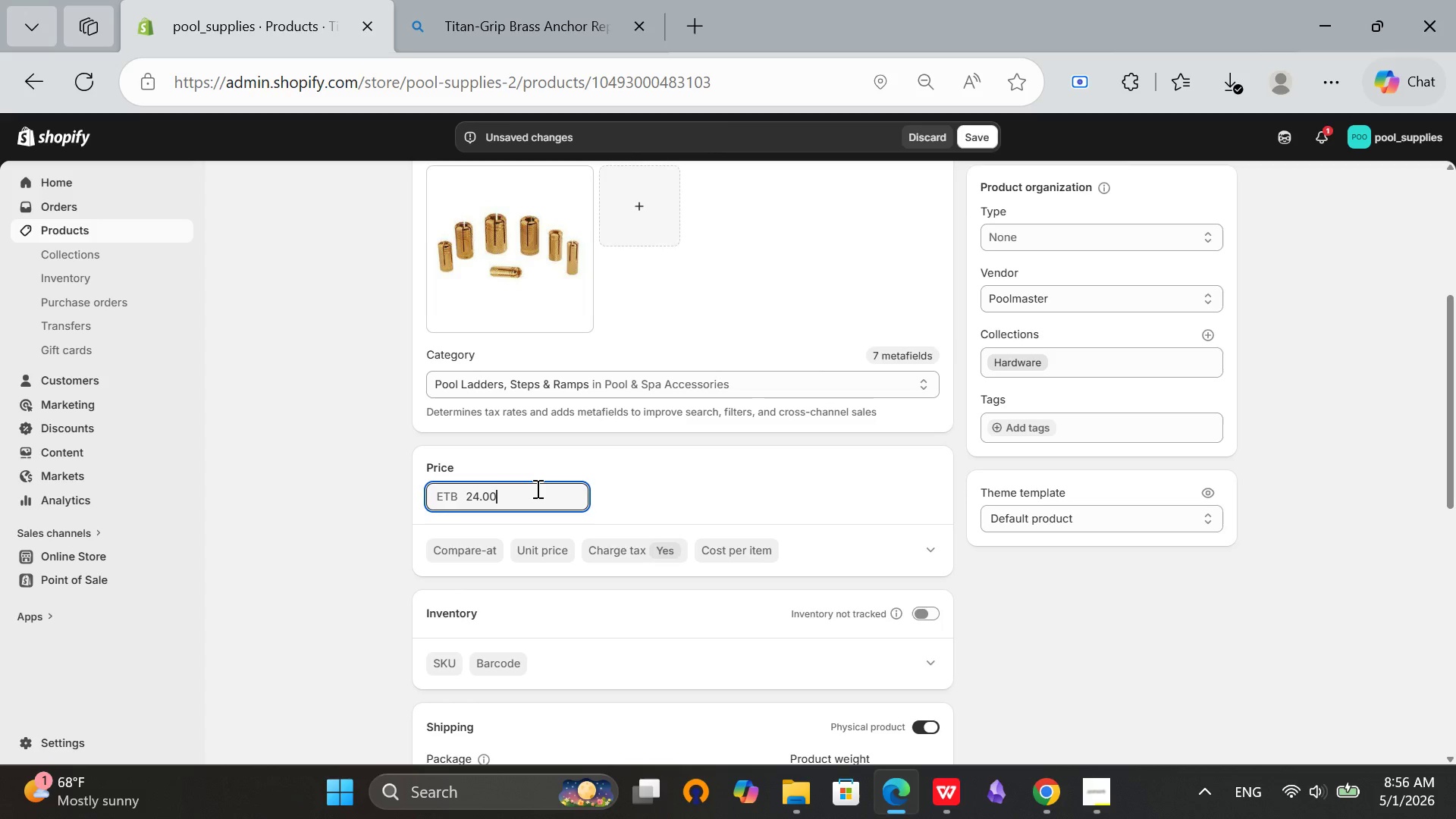 
key(ArrowRight)
 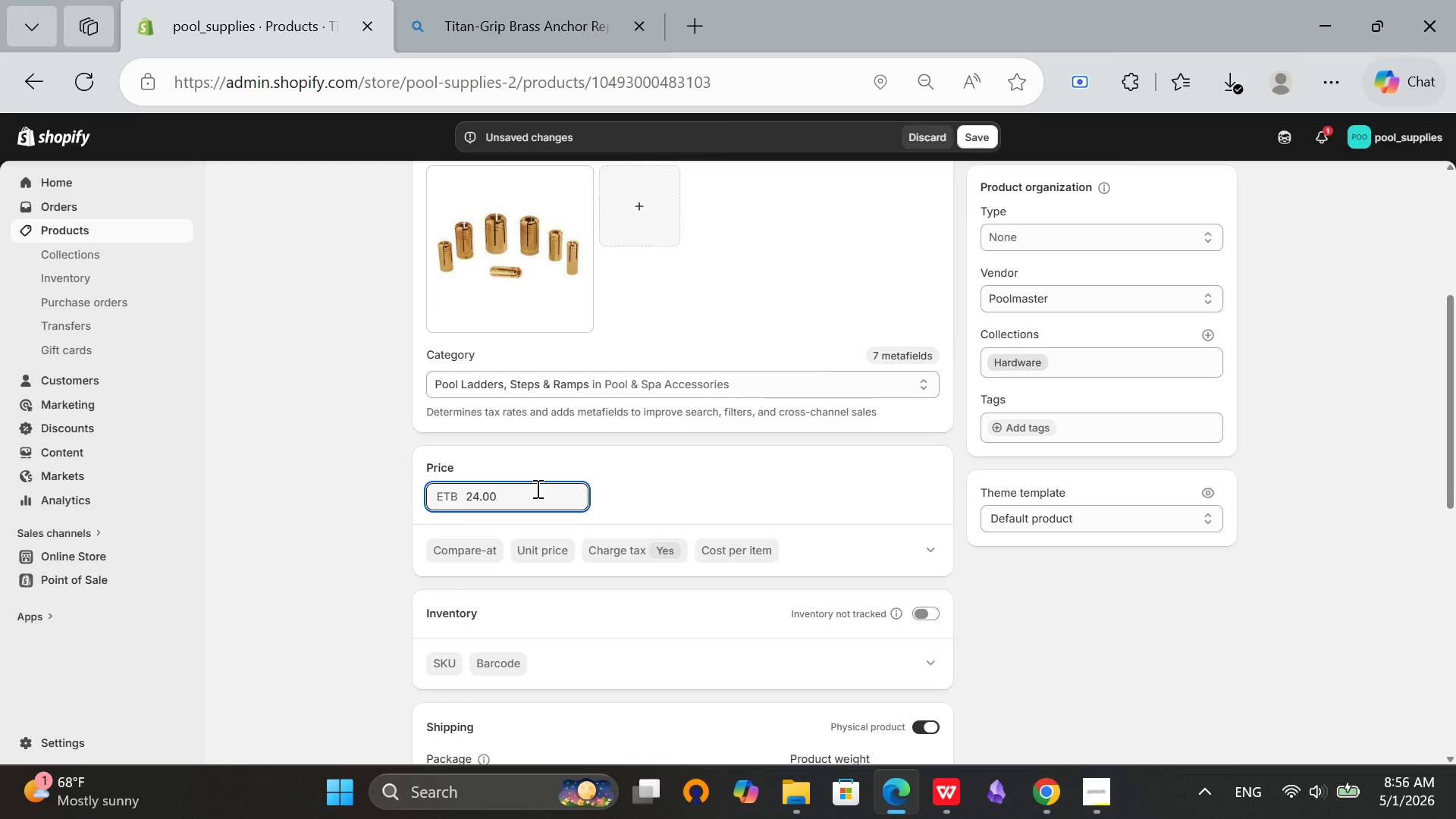 
key(Backspace)
key(Backspace)
type(99)
 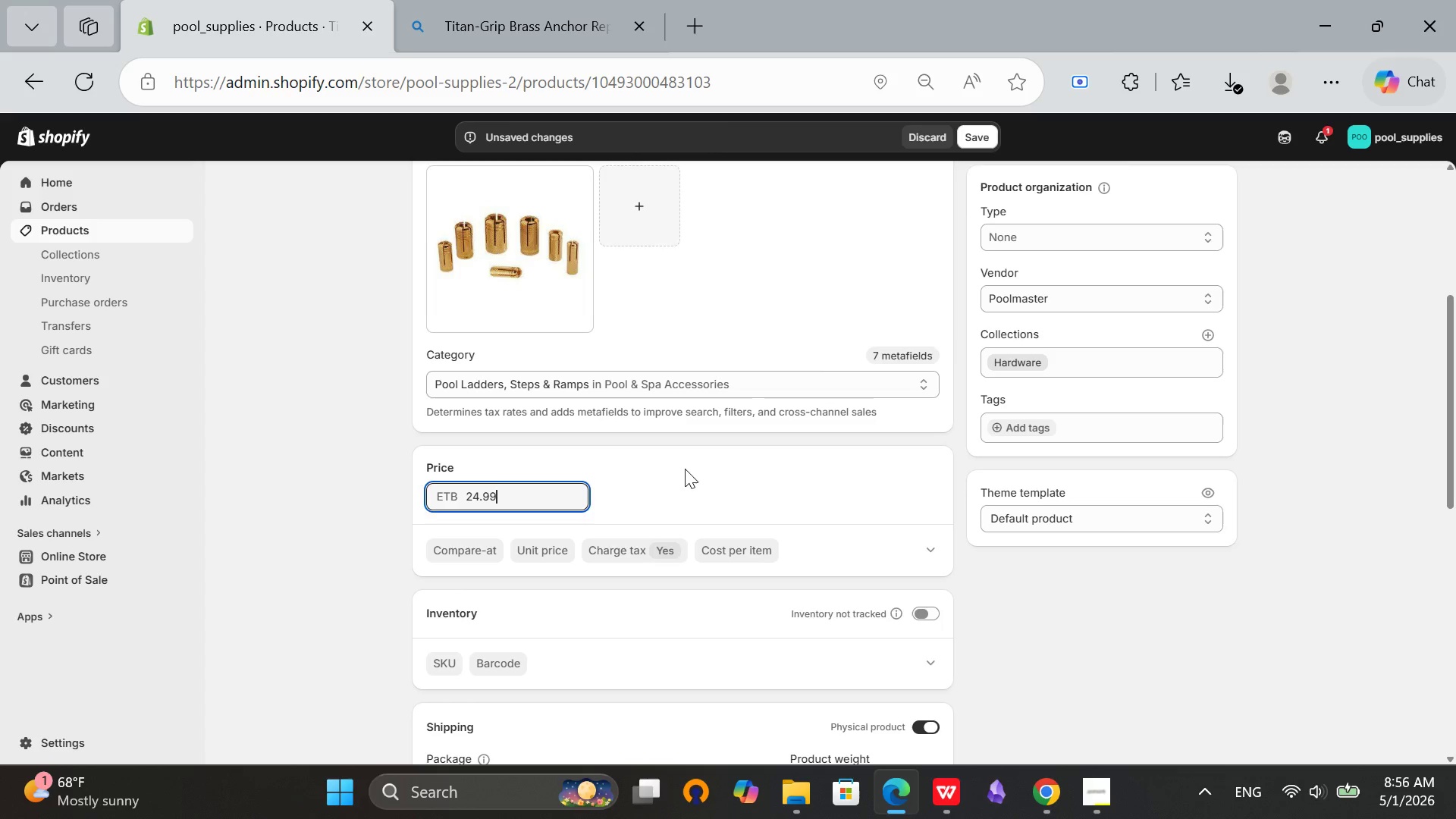 
left_click([695, 465])
 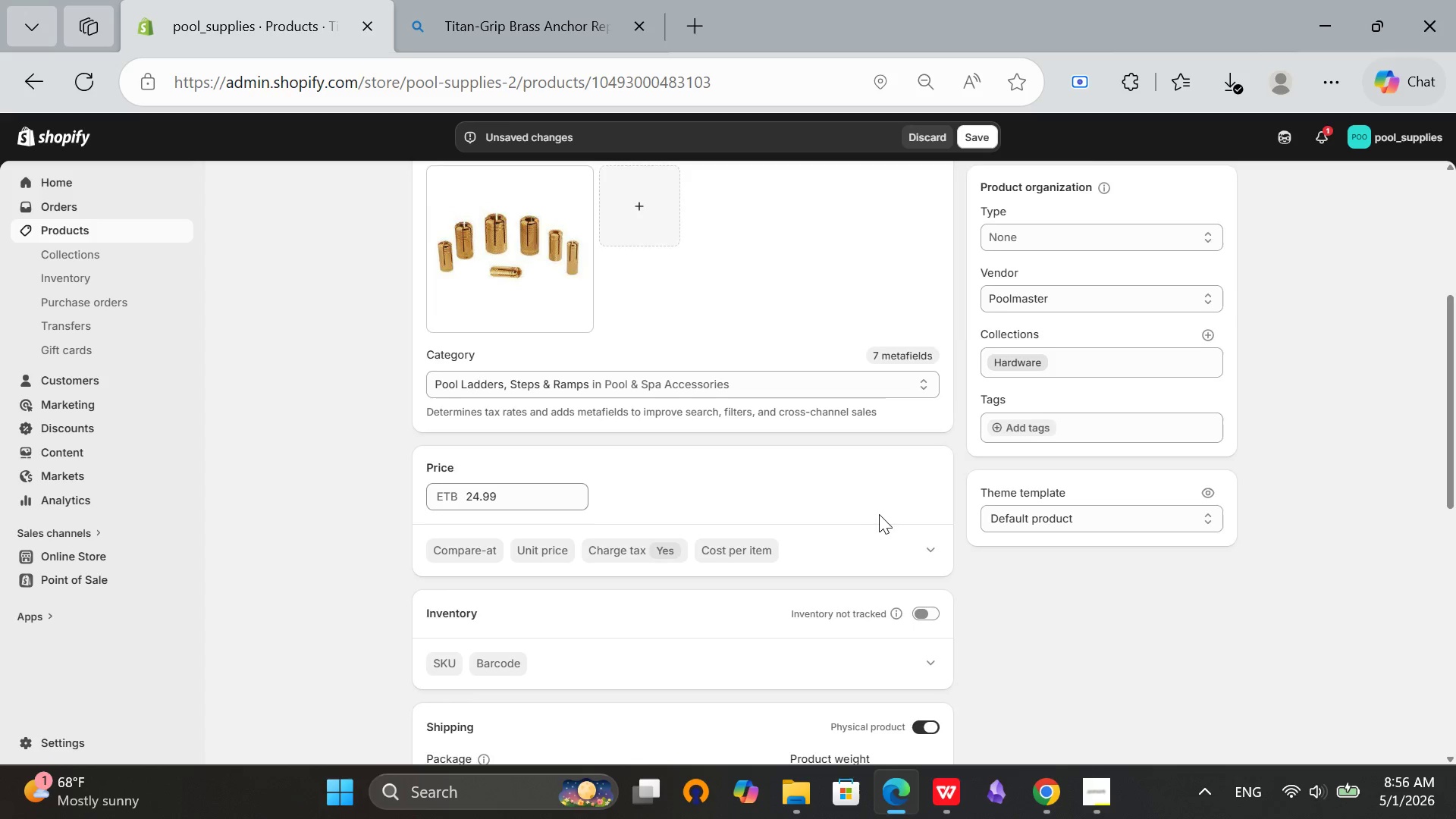 
scroll: coordinate [880, 517], scroll_direction: down, amount: 3.0
 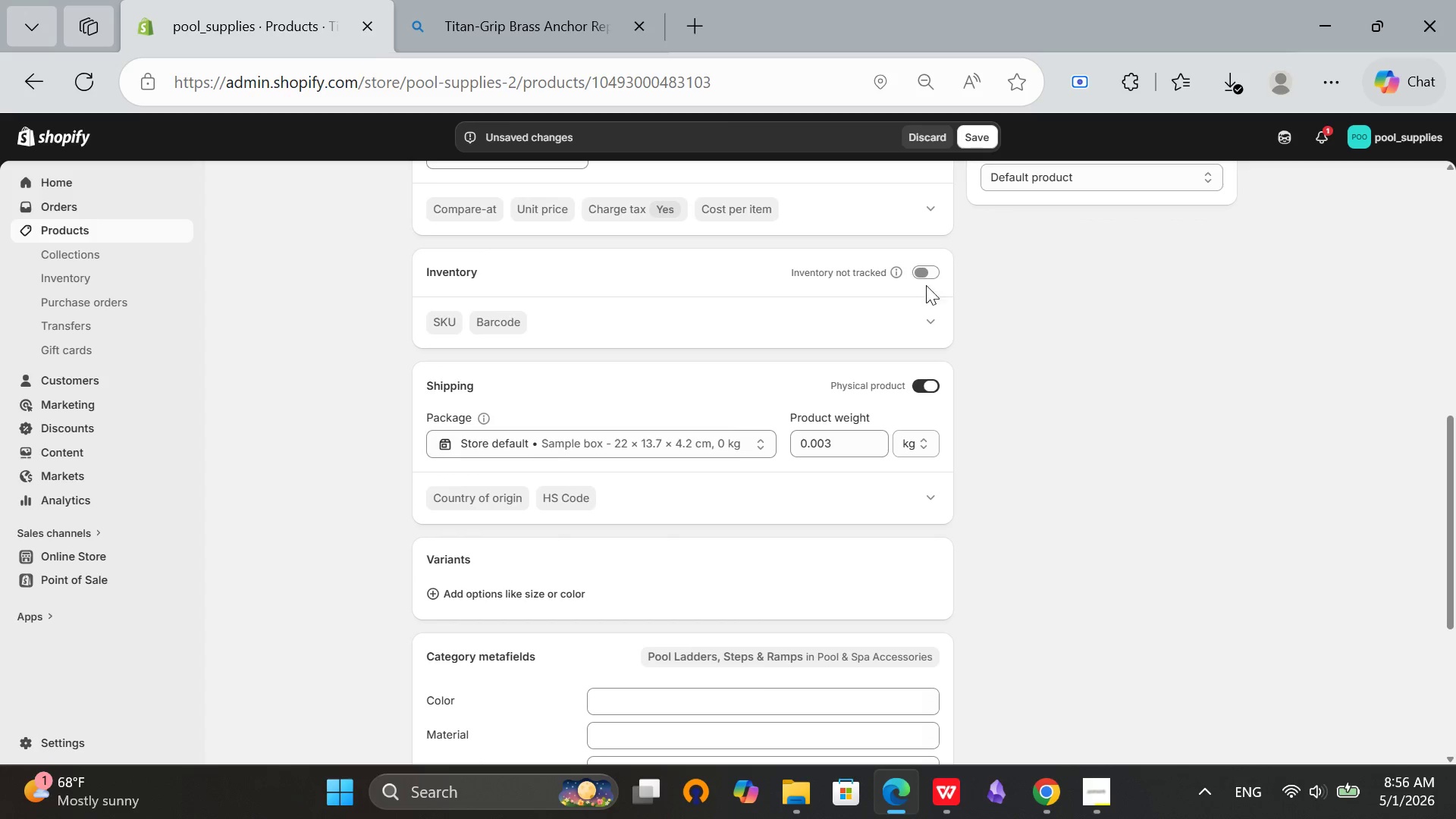 
left_click([930, 274])
 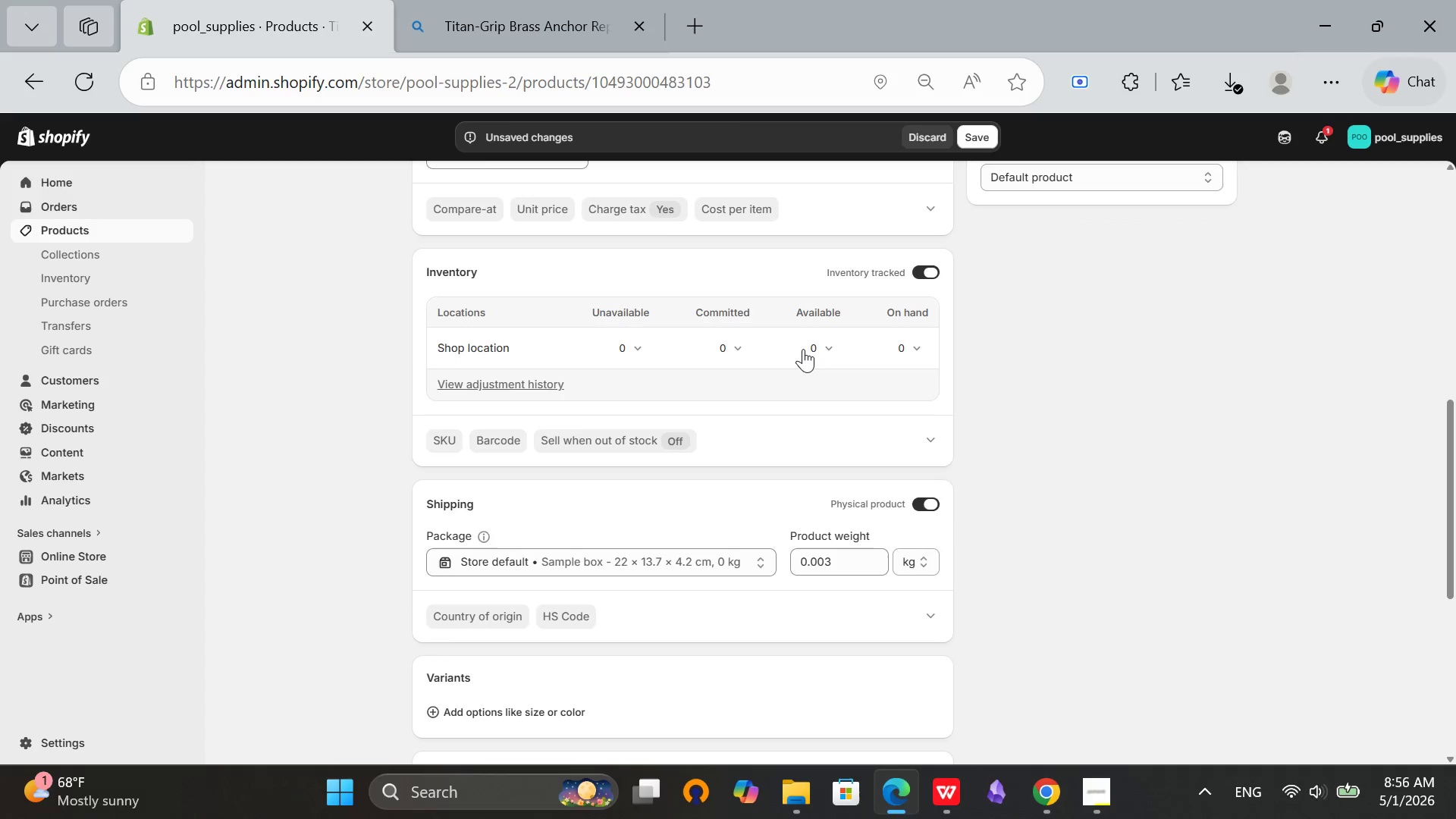 
left_click([811, 349])
 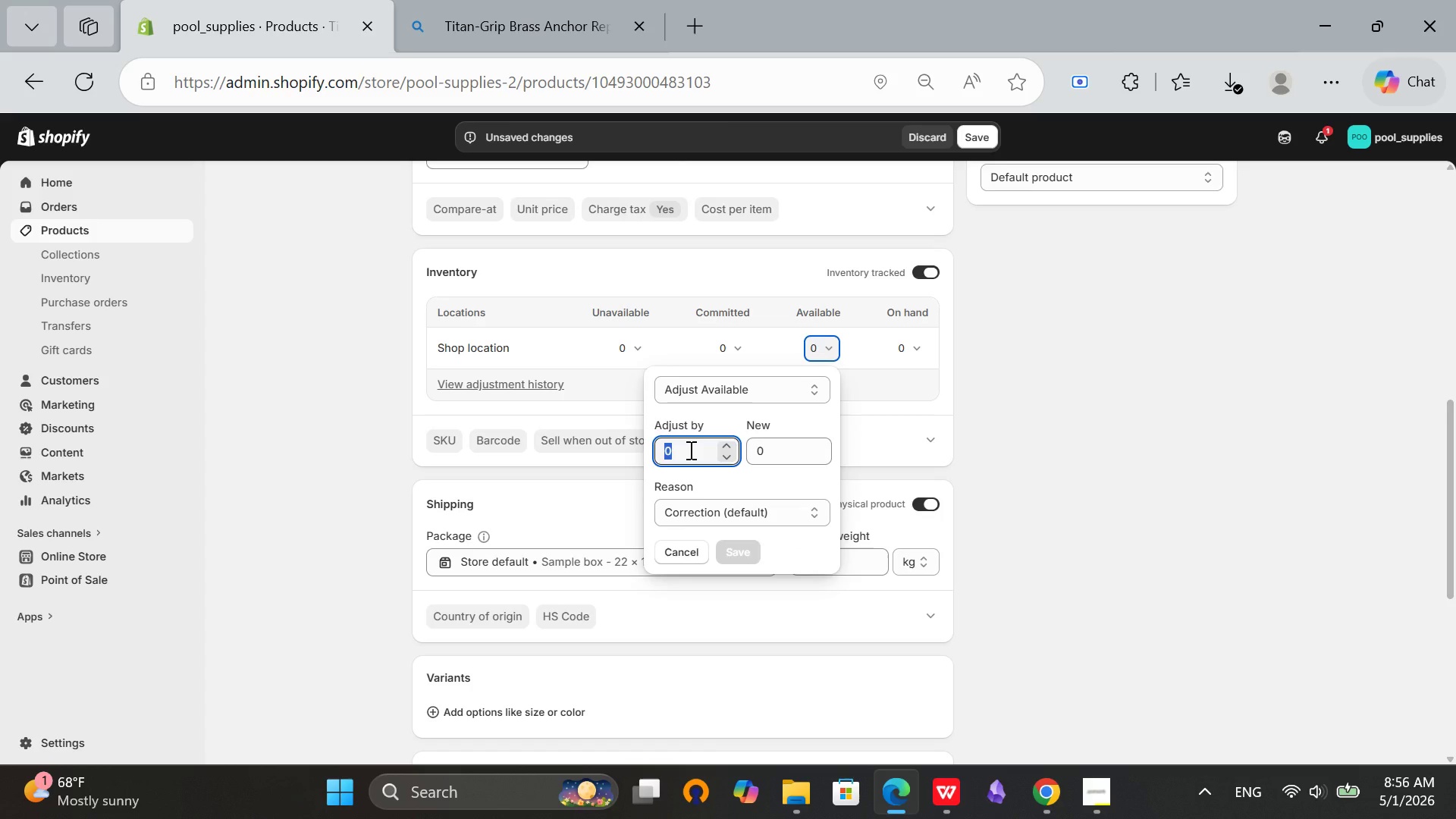 
type(50)
 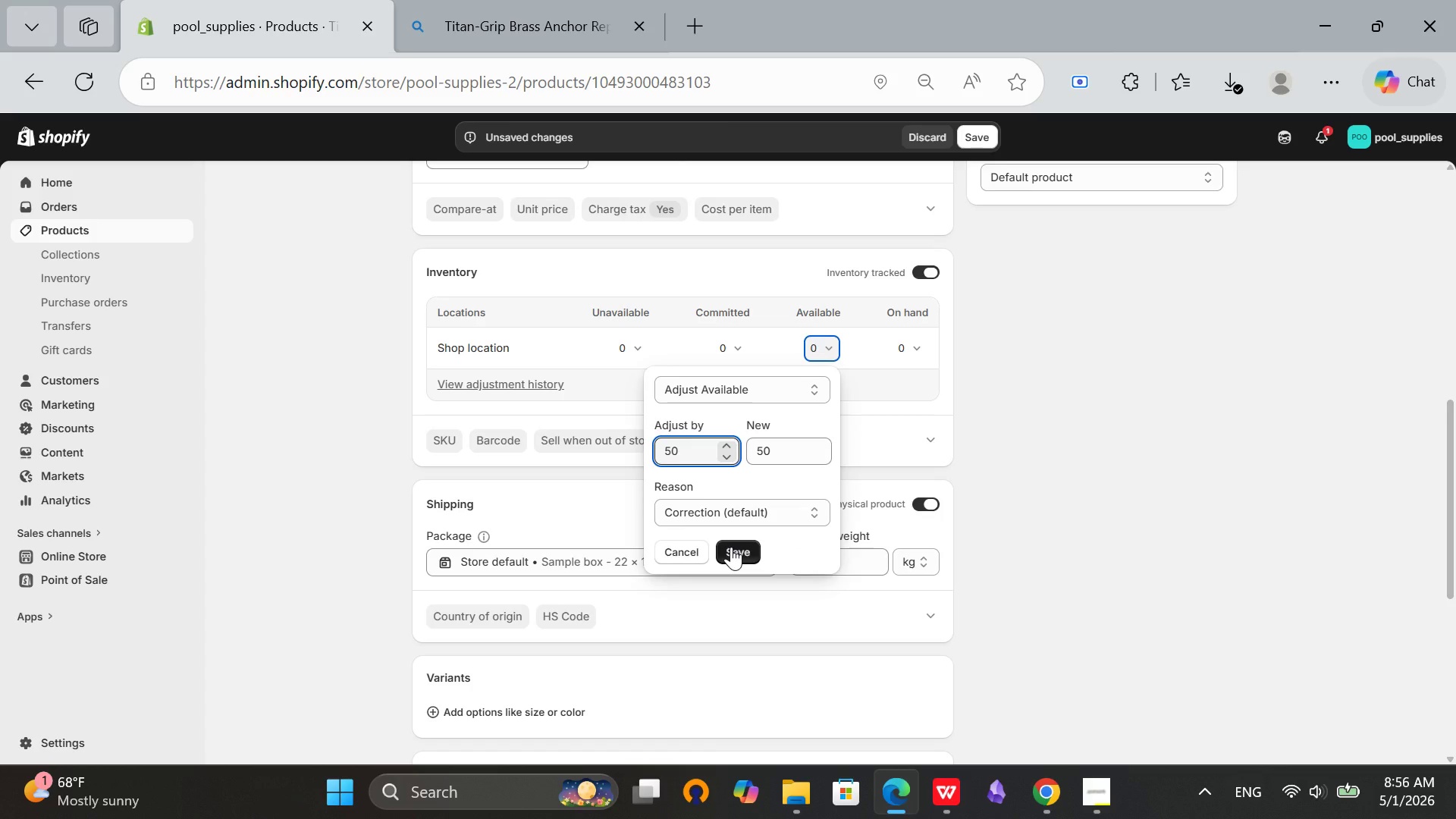 
wait(6.74)
 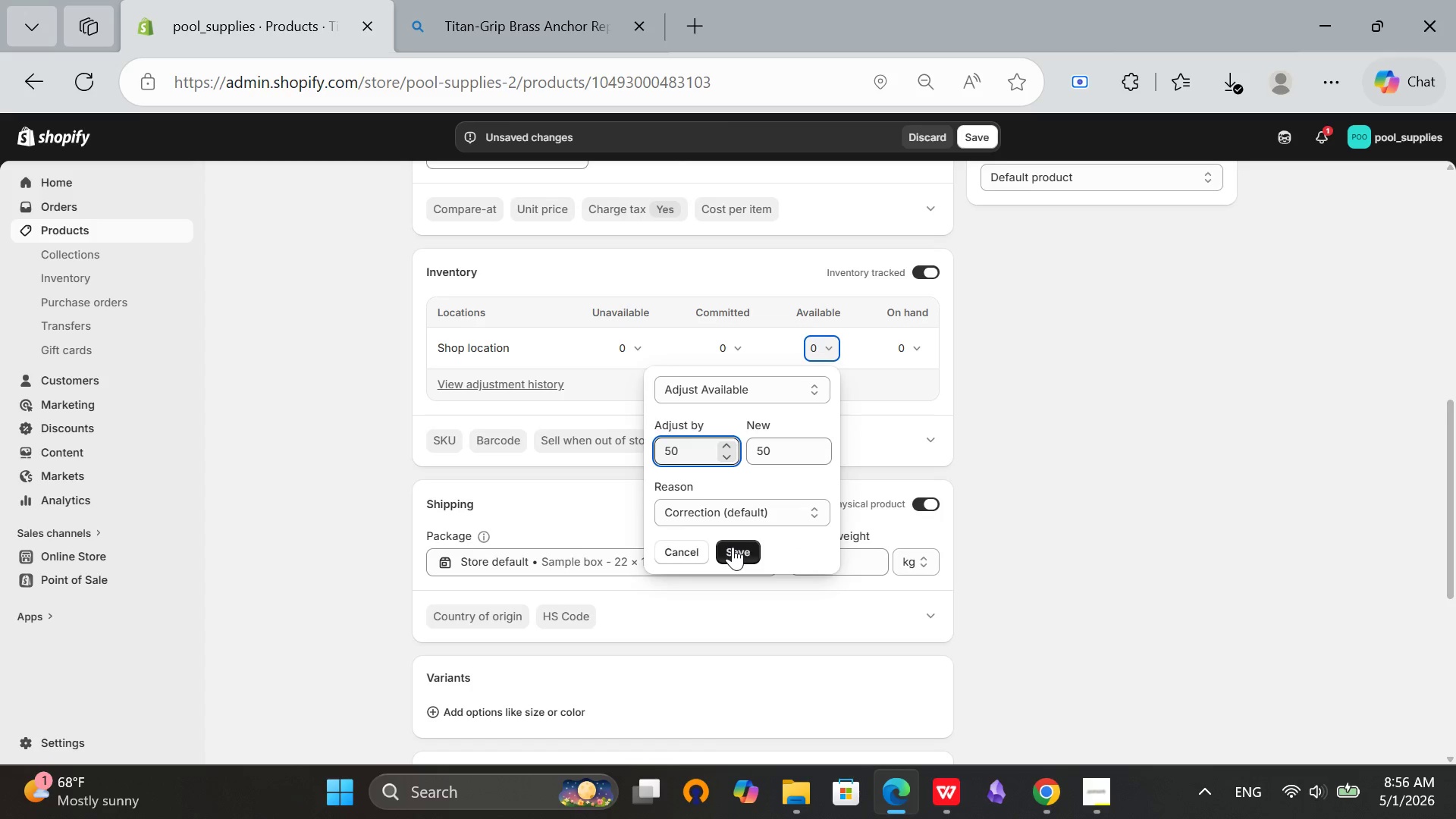 
left_click([665, 553])
 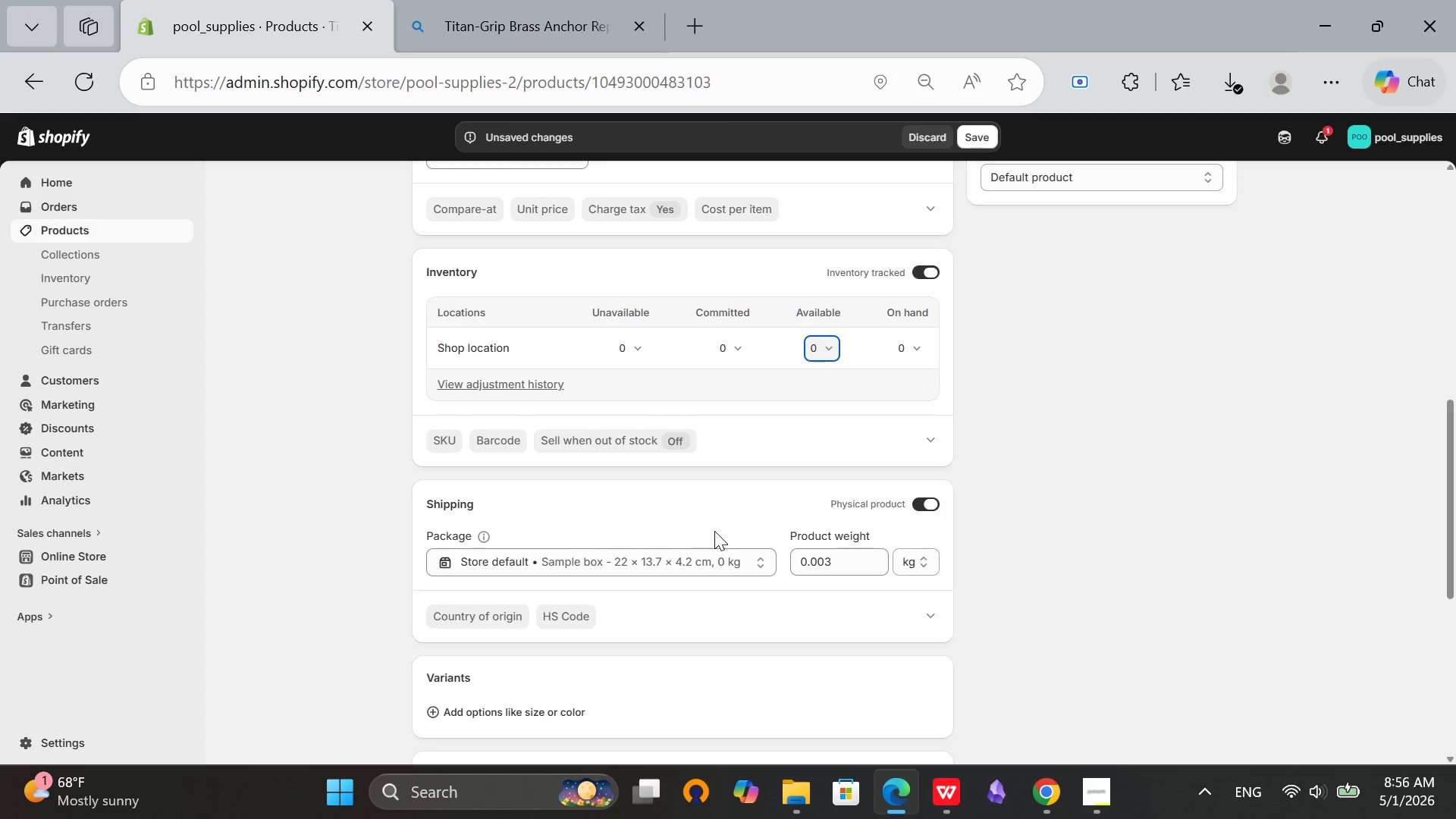 
scroll: coordinate [714, 531], scroll_direction: up, amount: 9.0
 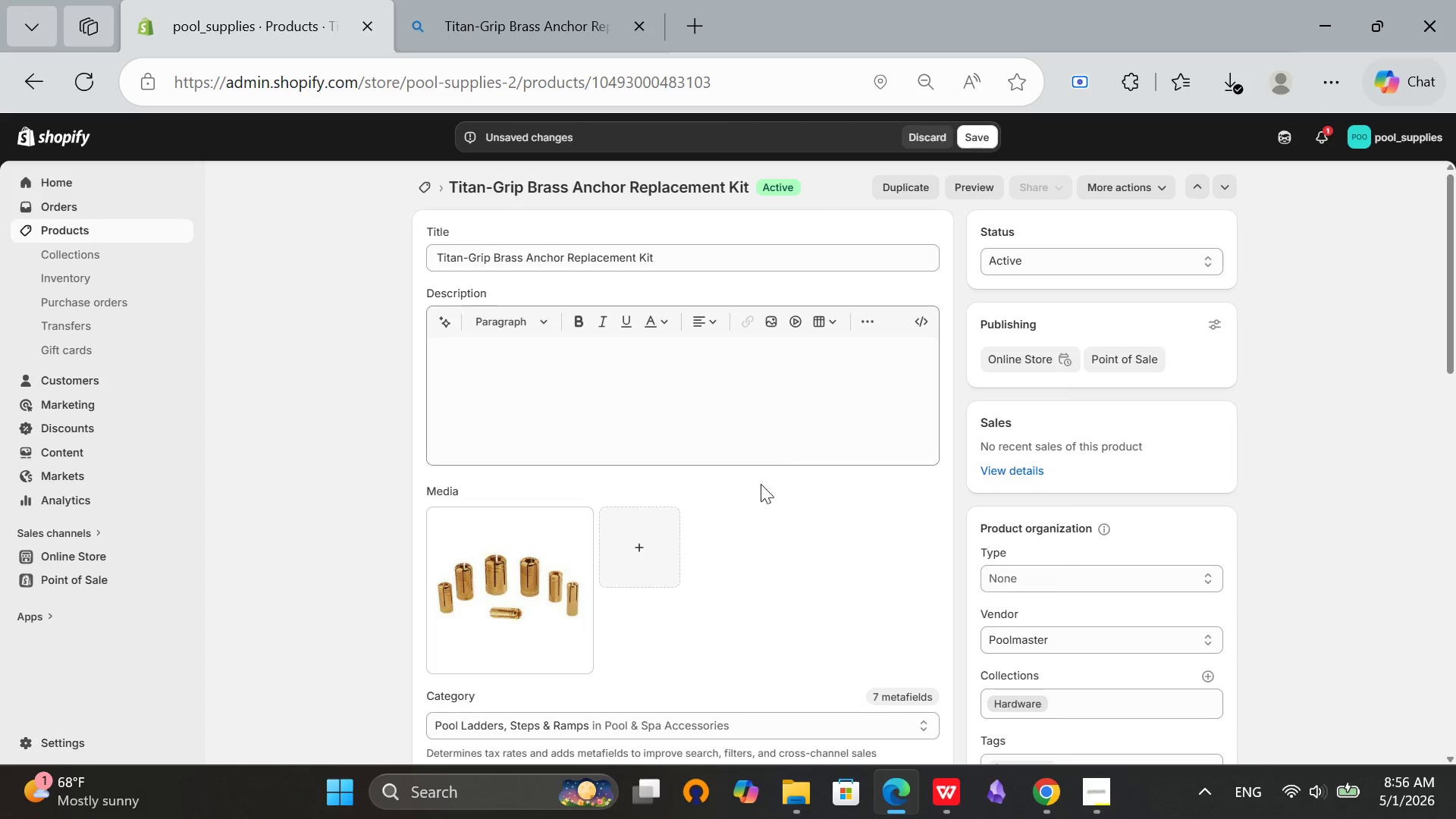 
scroll: coordinate [783, 573], scroll_direction: down, amount: 5.0
 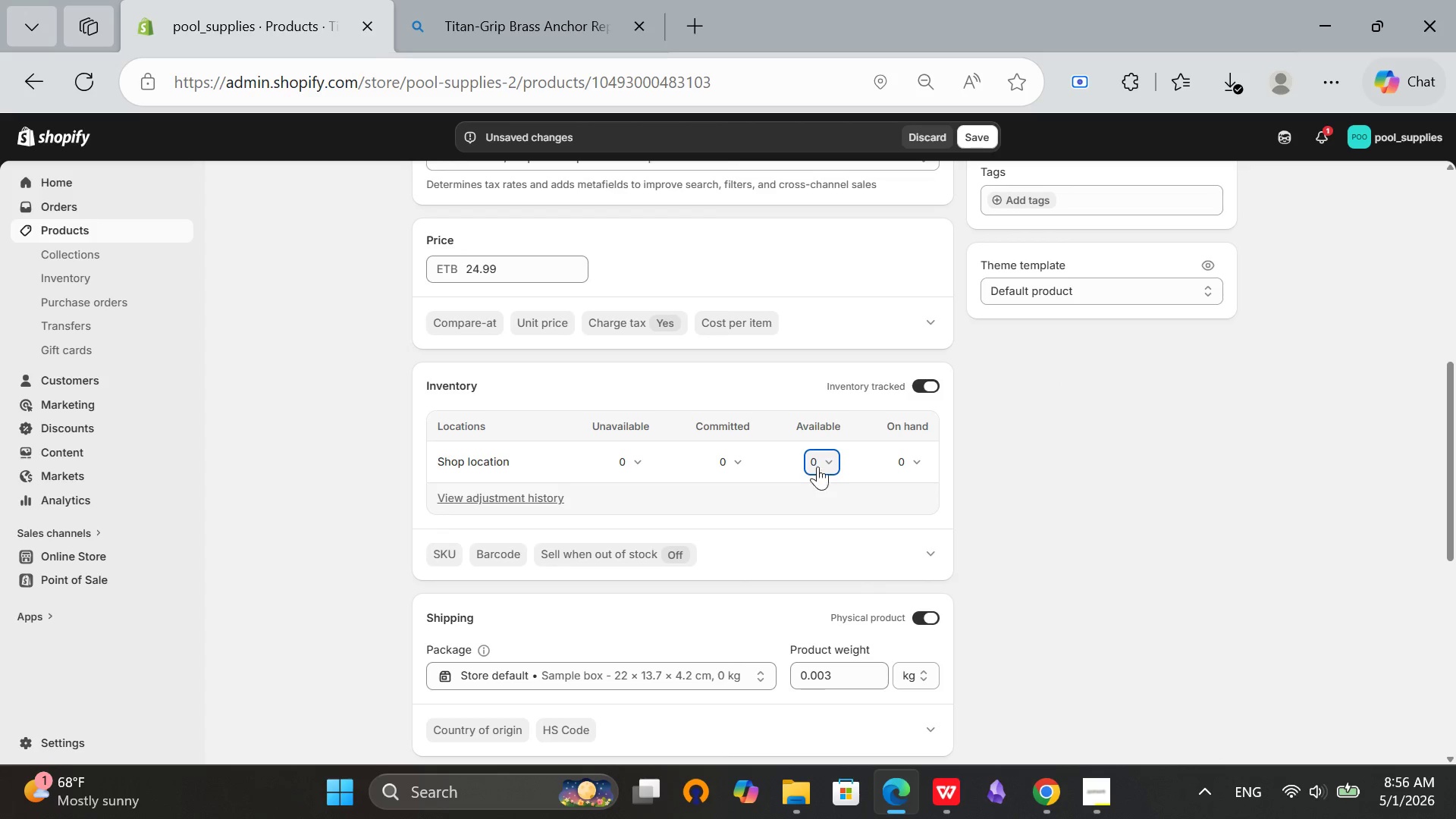 
left_click([810, 457])
 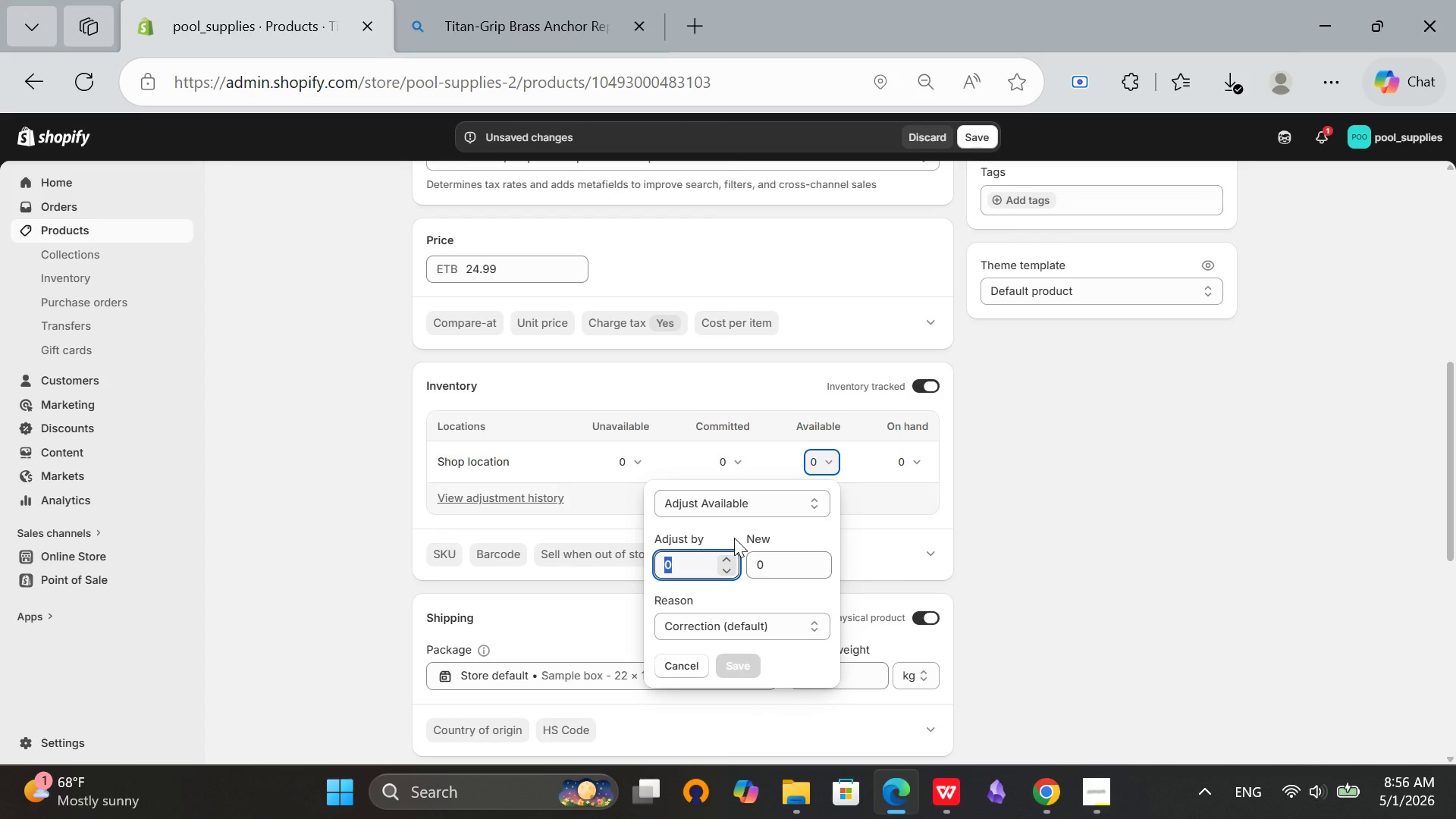 
type(85)
 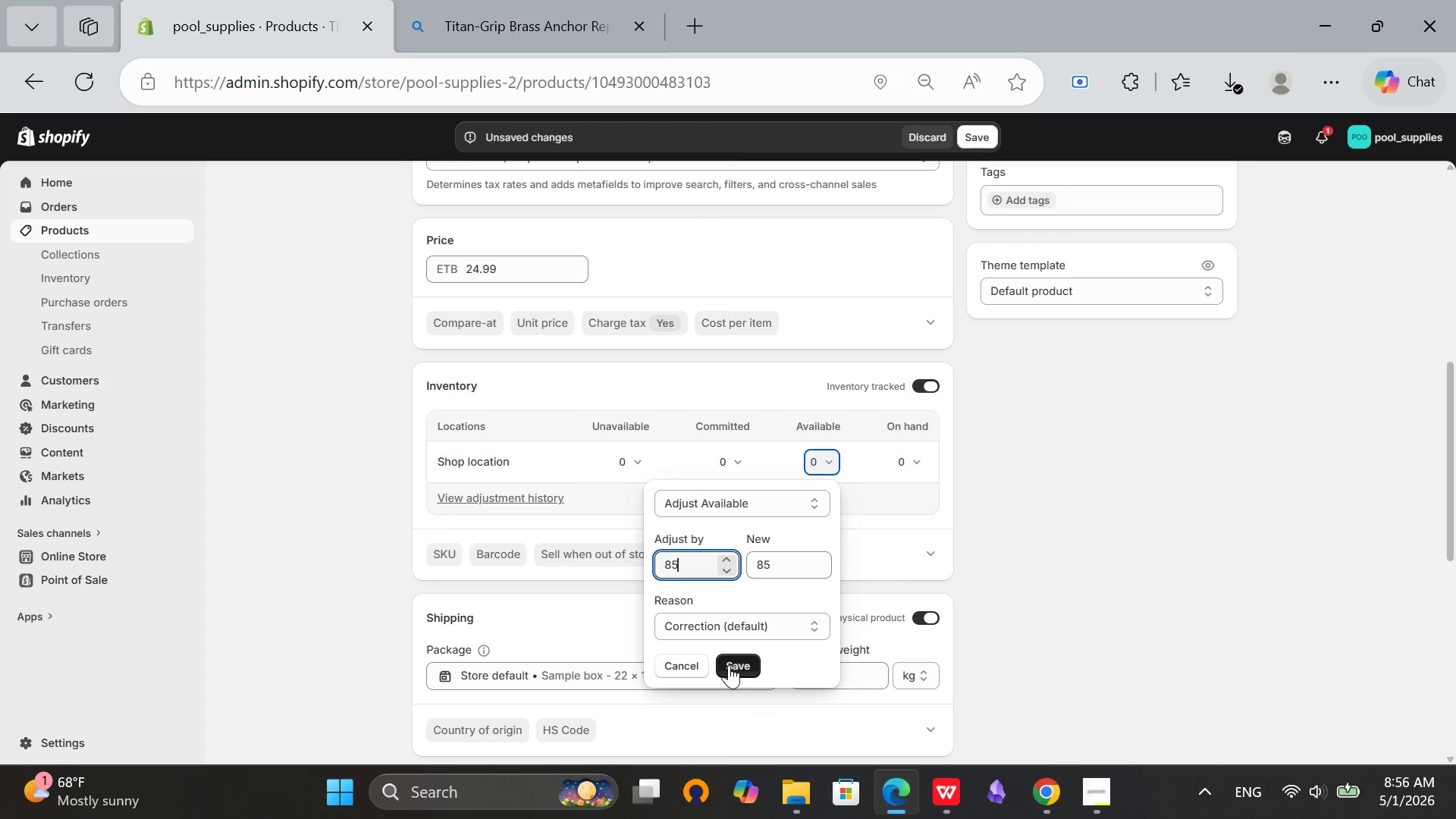 
left_click([729, 665])
 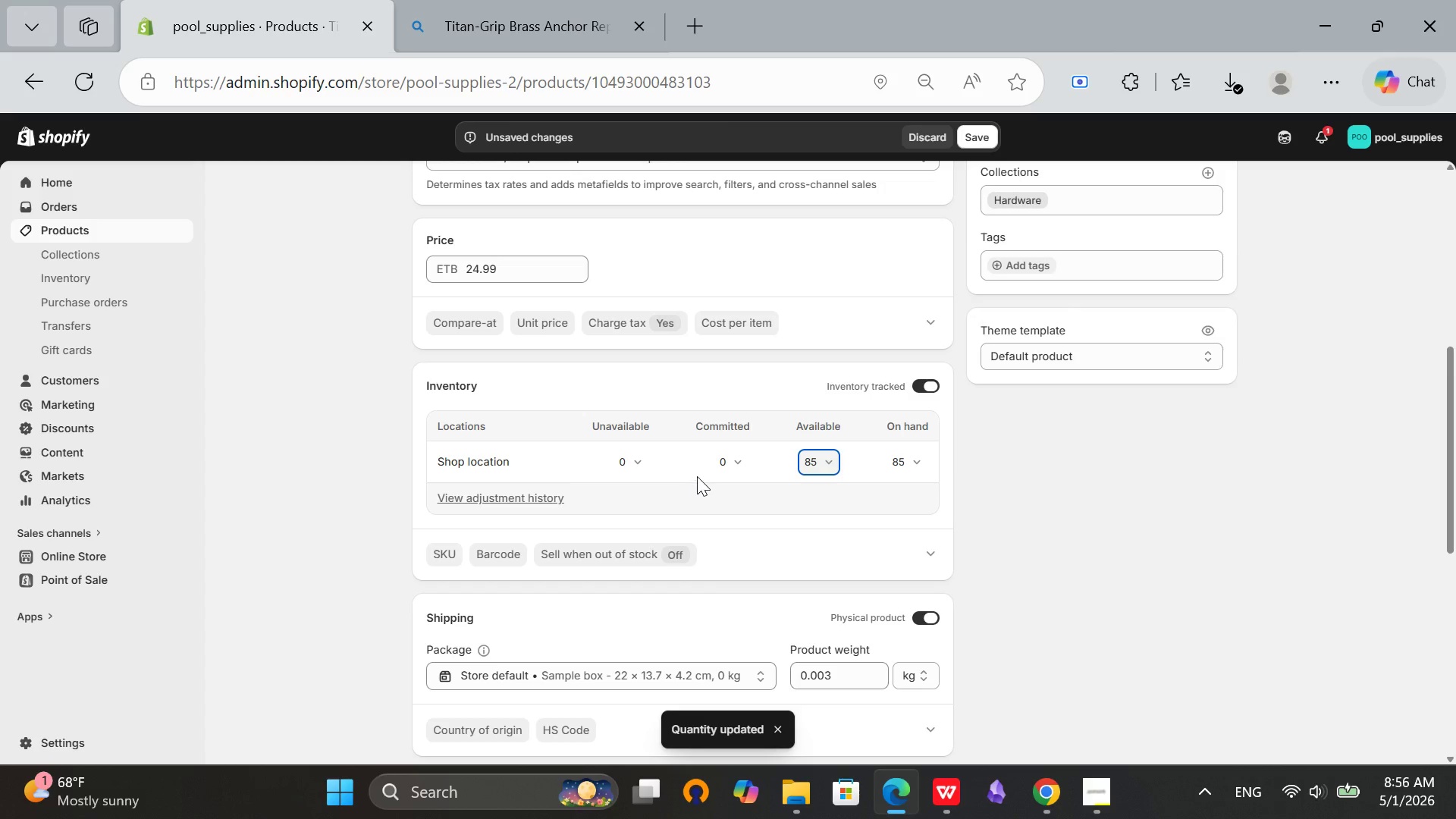 
wait(5.5)
 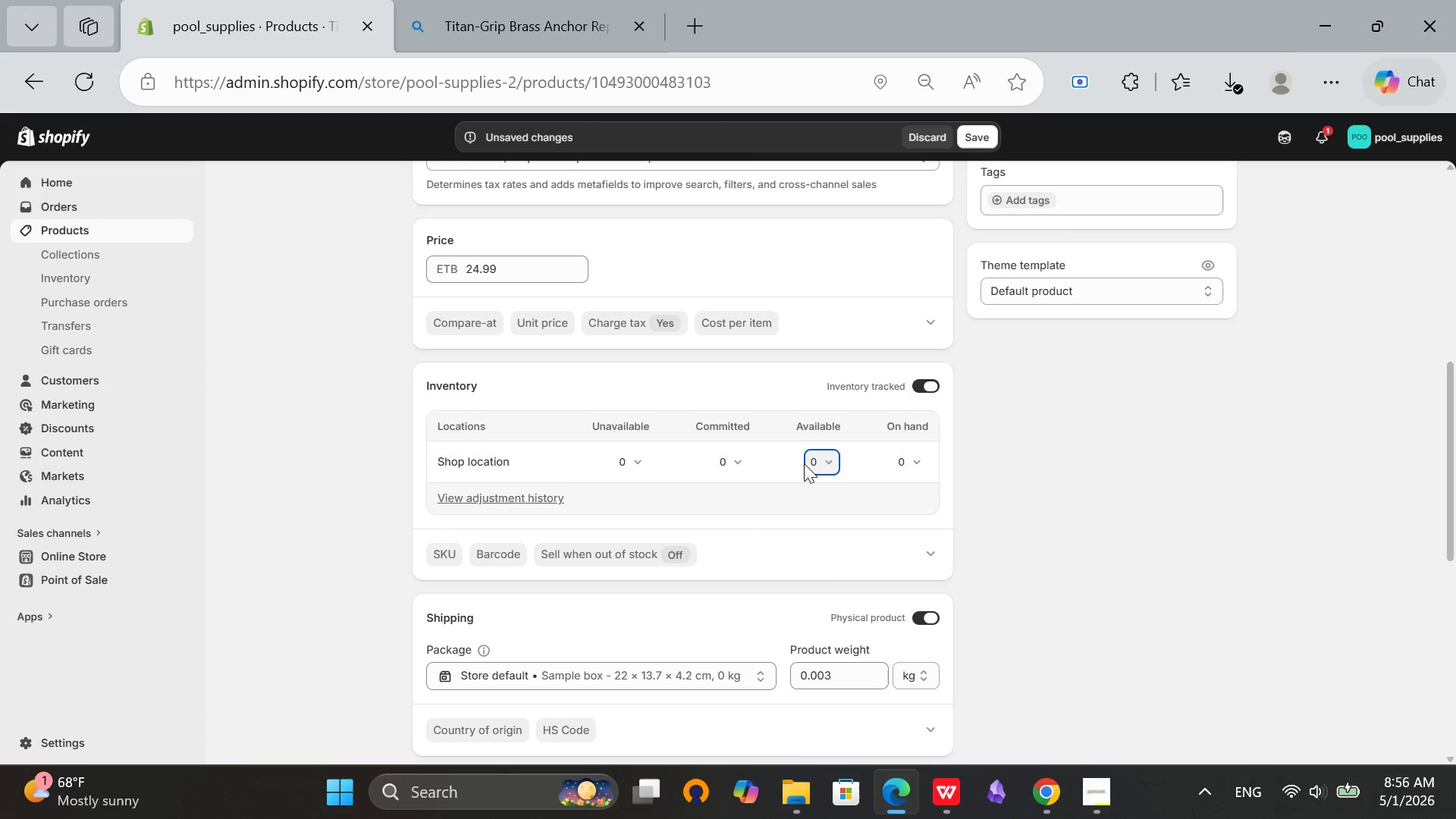 
scroll: coordinate [705, 470], scroll_direction: down, amount: 9.0
 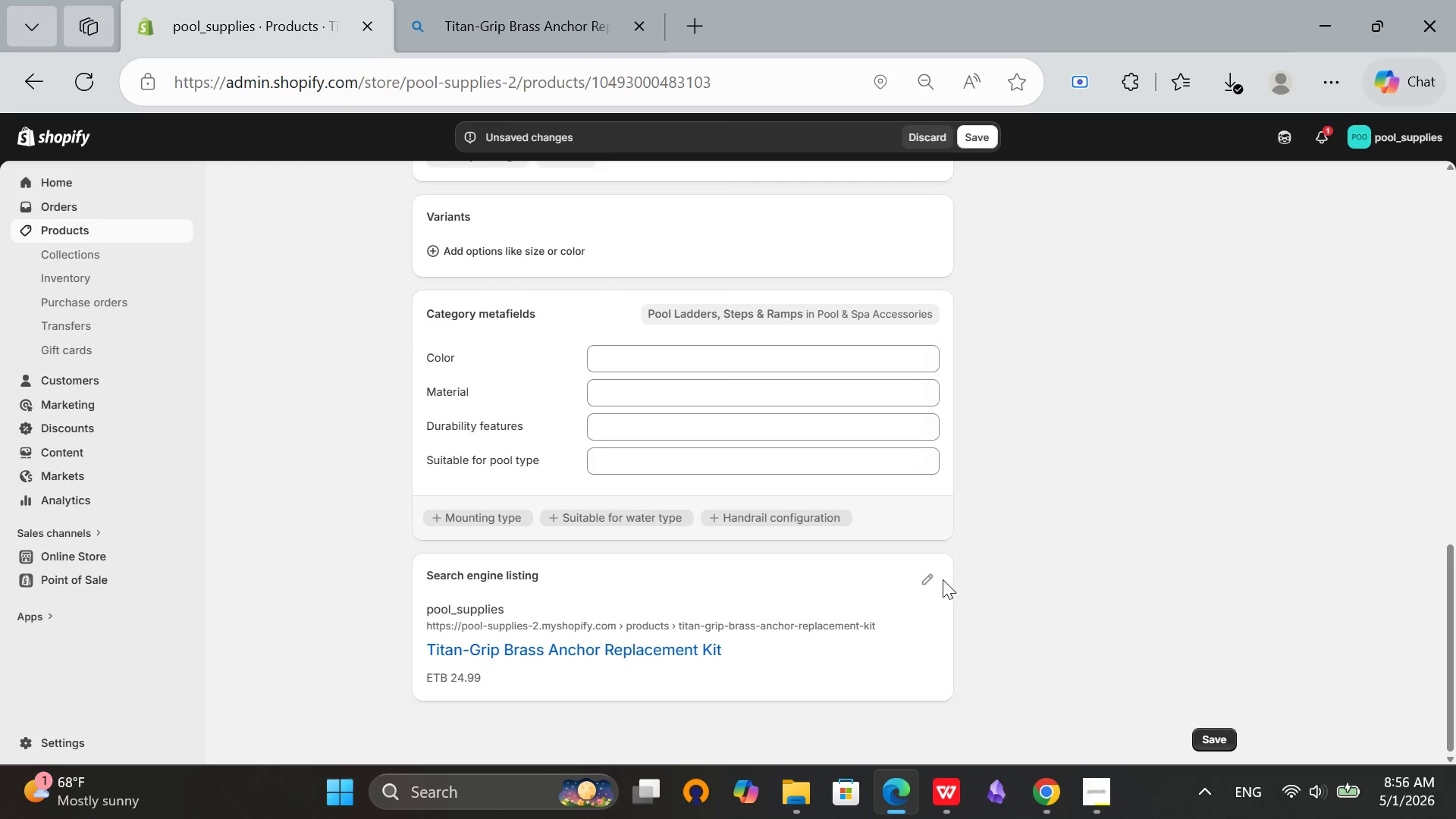 
left_click([934, 579])
 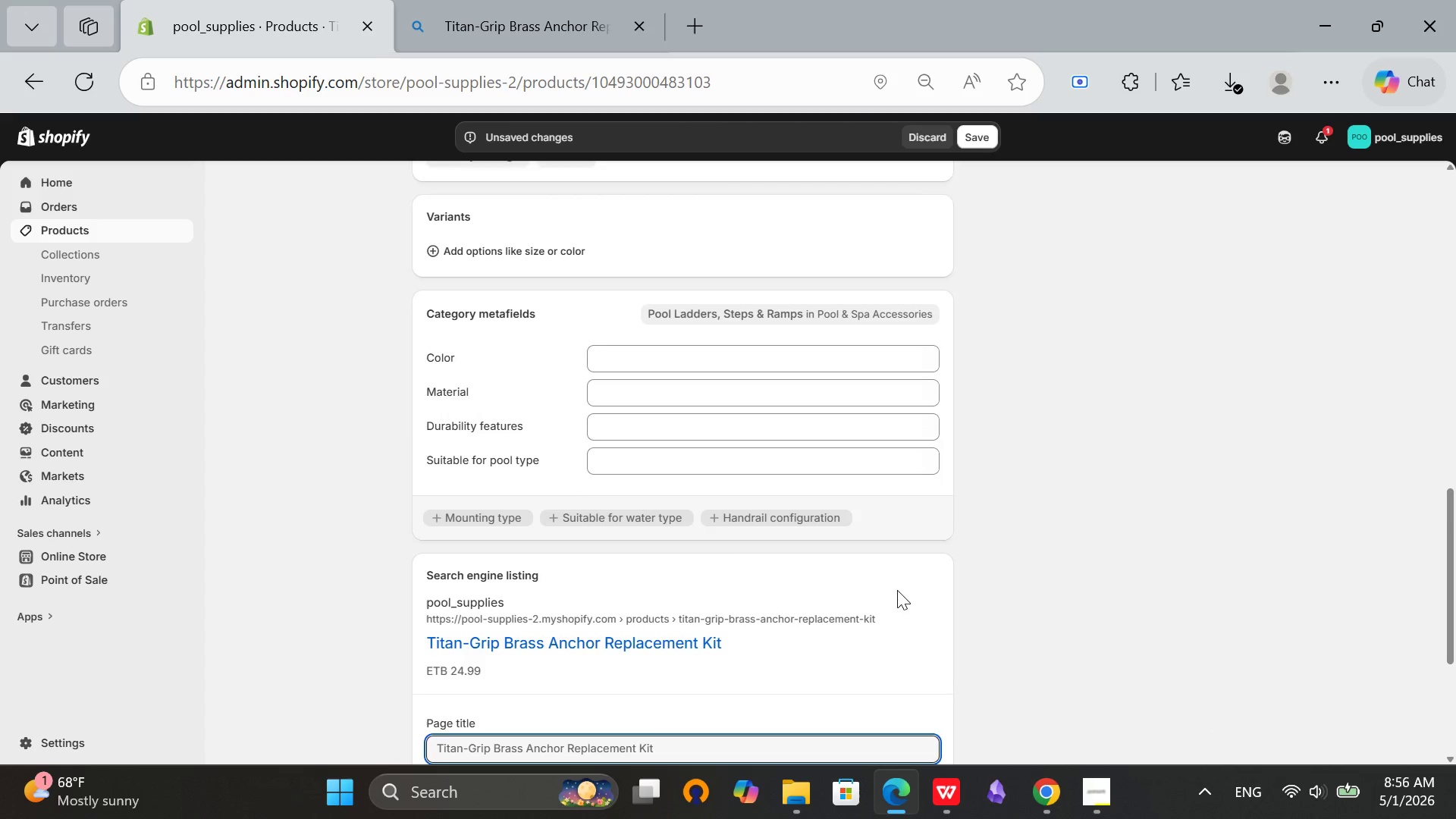 
scroll: coordinate [896, 591], scroll_direction: down, amount: 3.0
 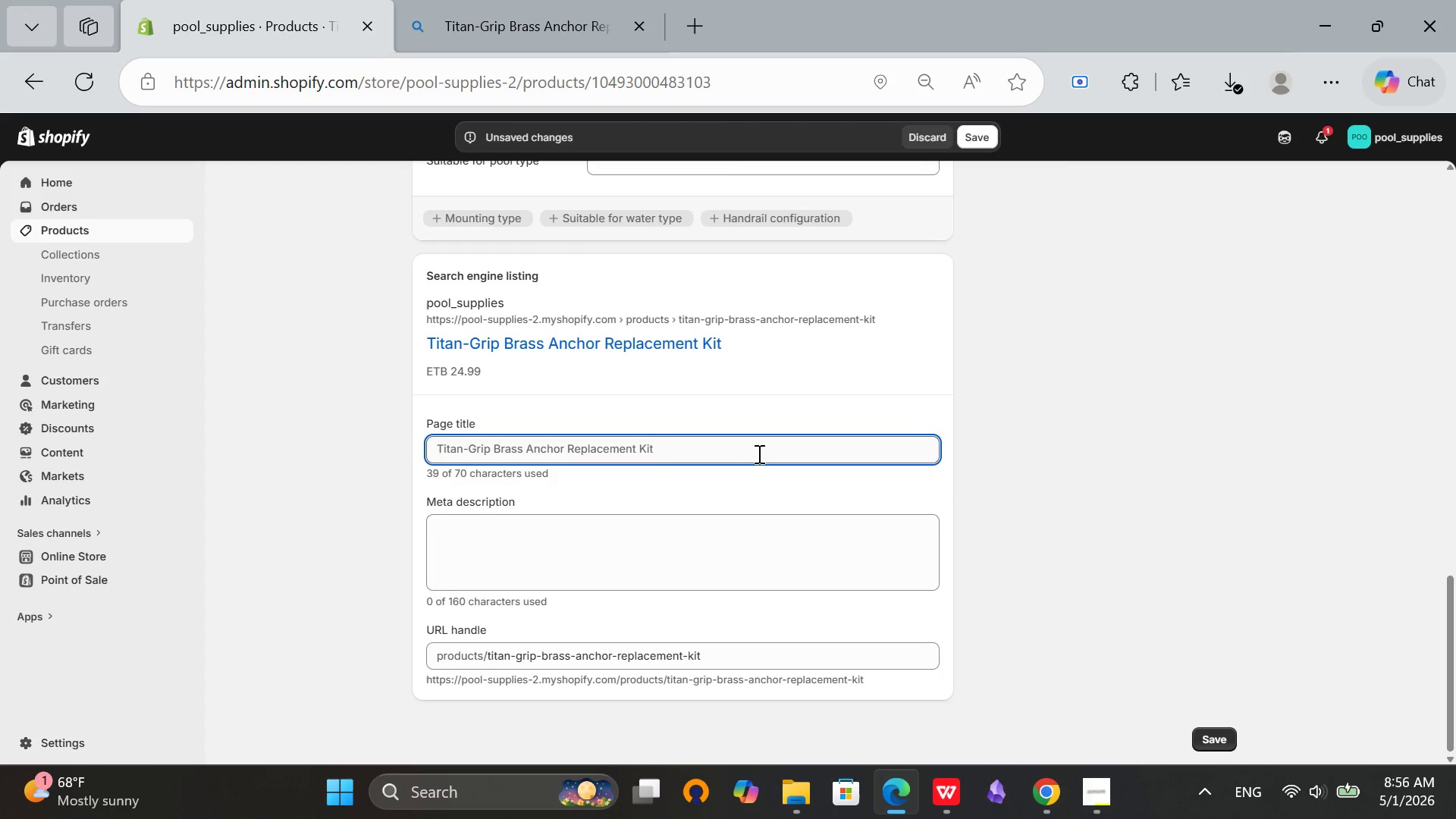 
left_click([760, 447])
 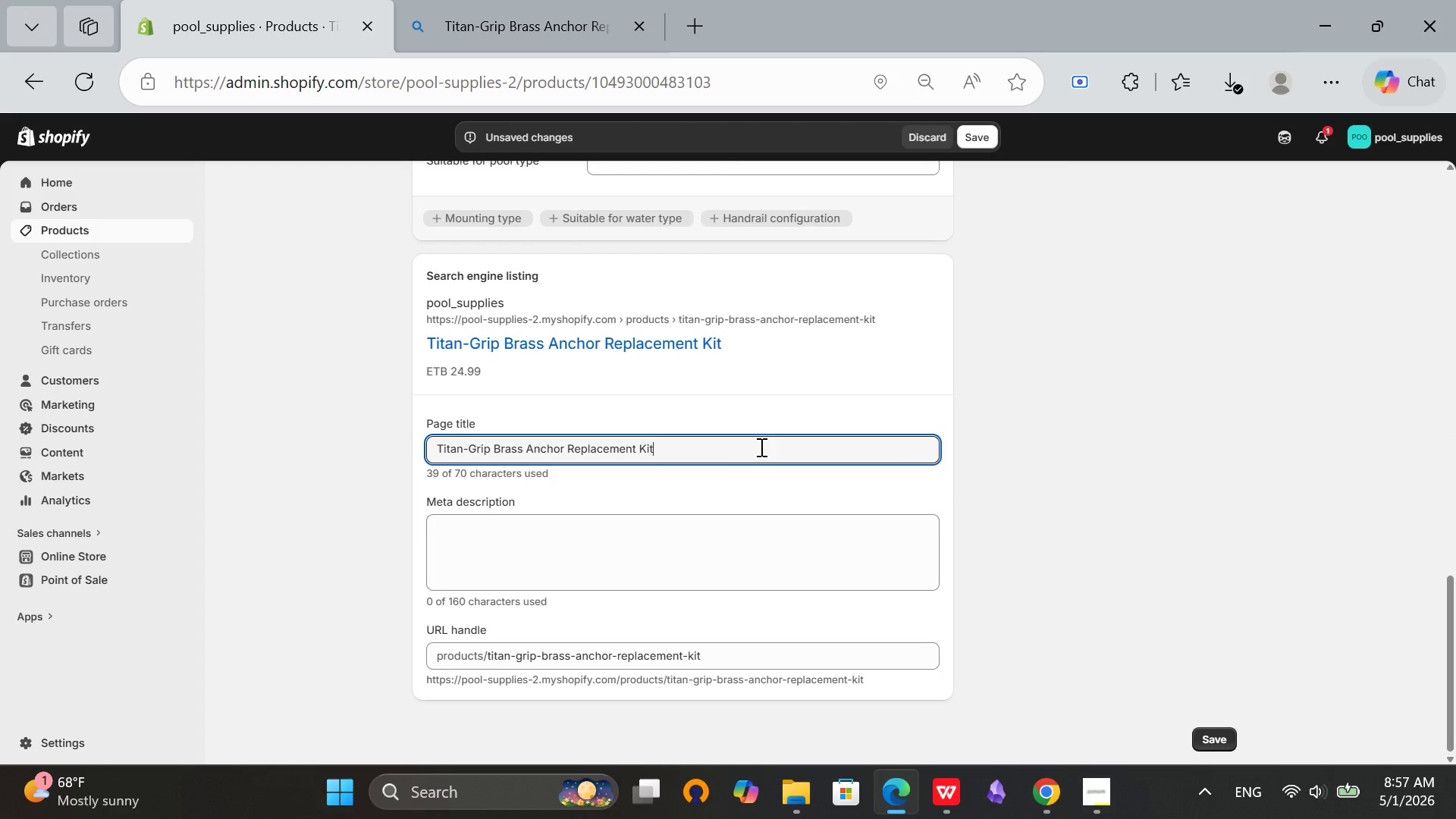 
hold_key(key=Backspace, duration=1.53)
 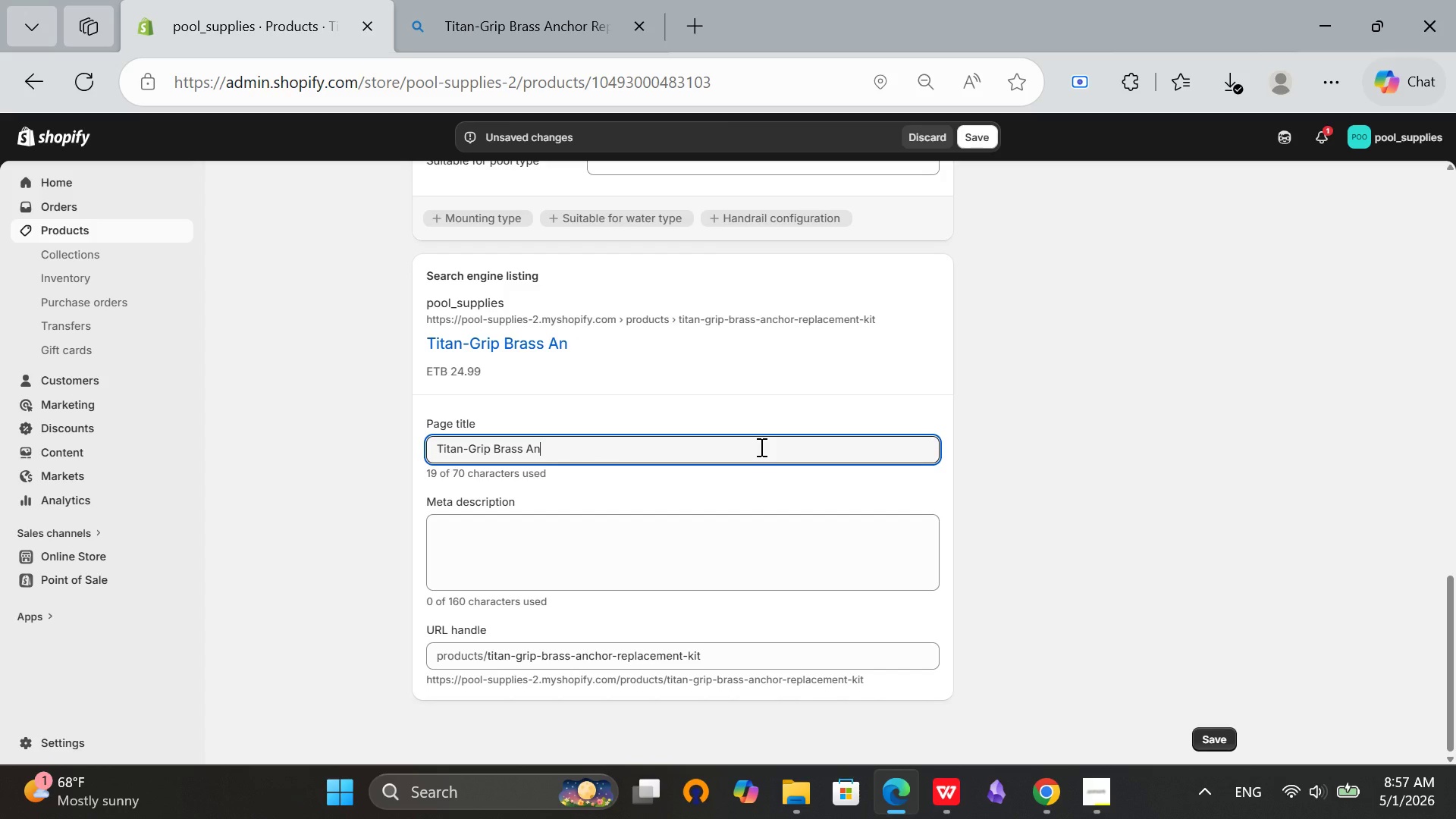 
hold_key(key=Backspace, duration=1.02)
 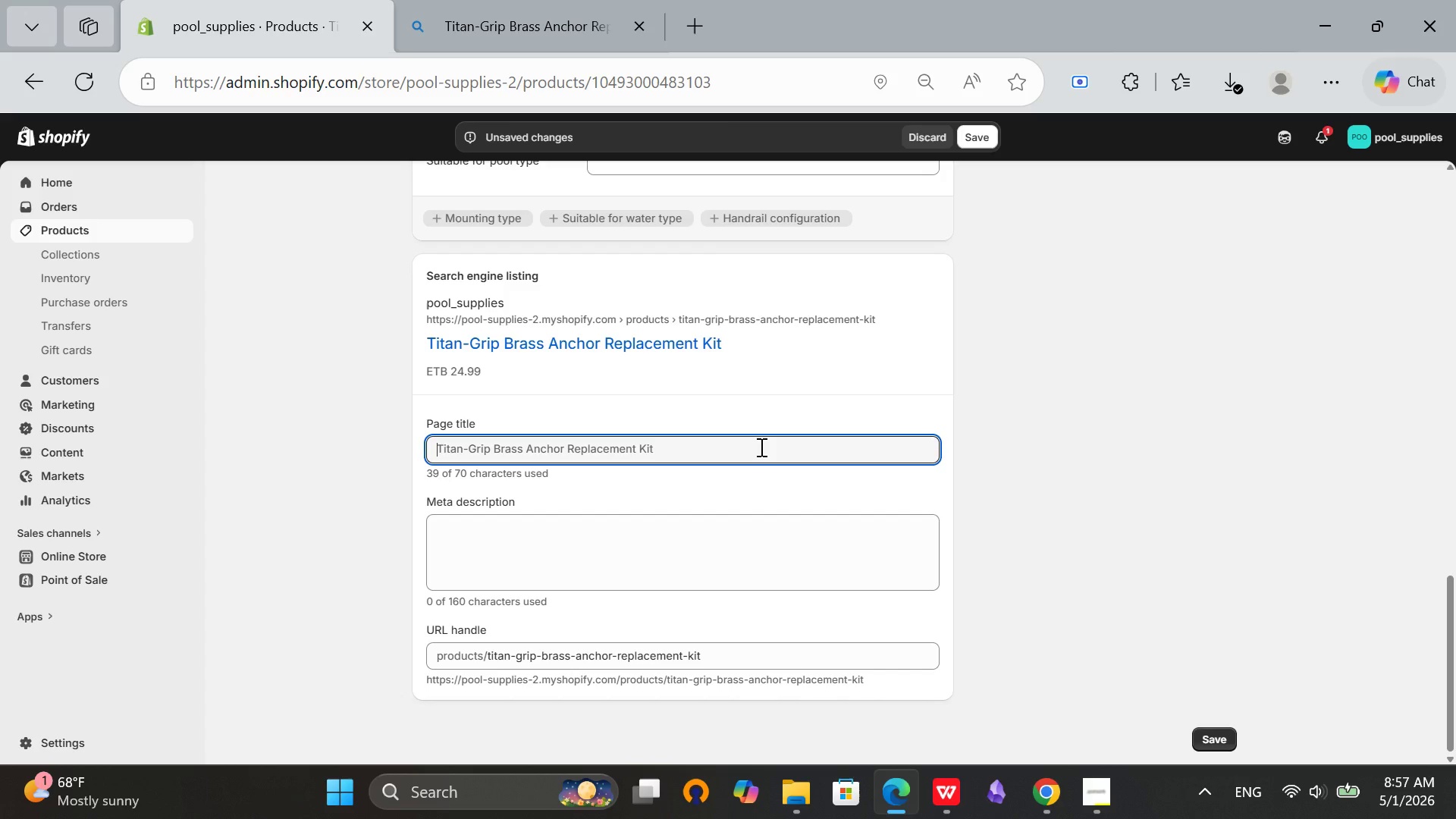 
type(Pool Cover N)
key(Backspace)
type(Anchor Kit Brass)
 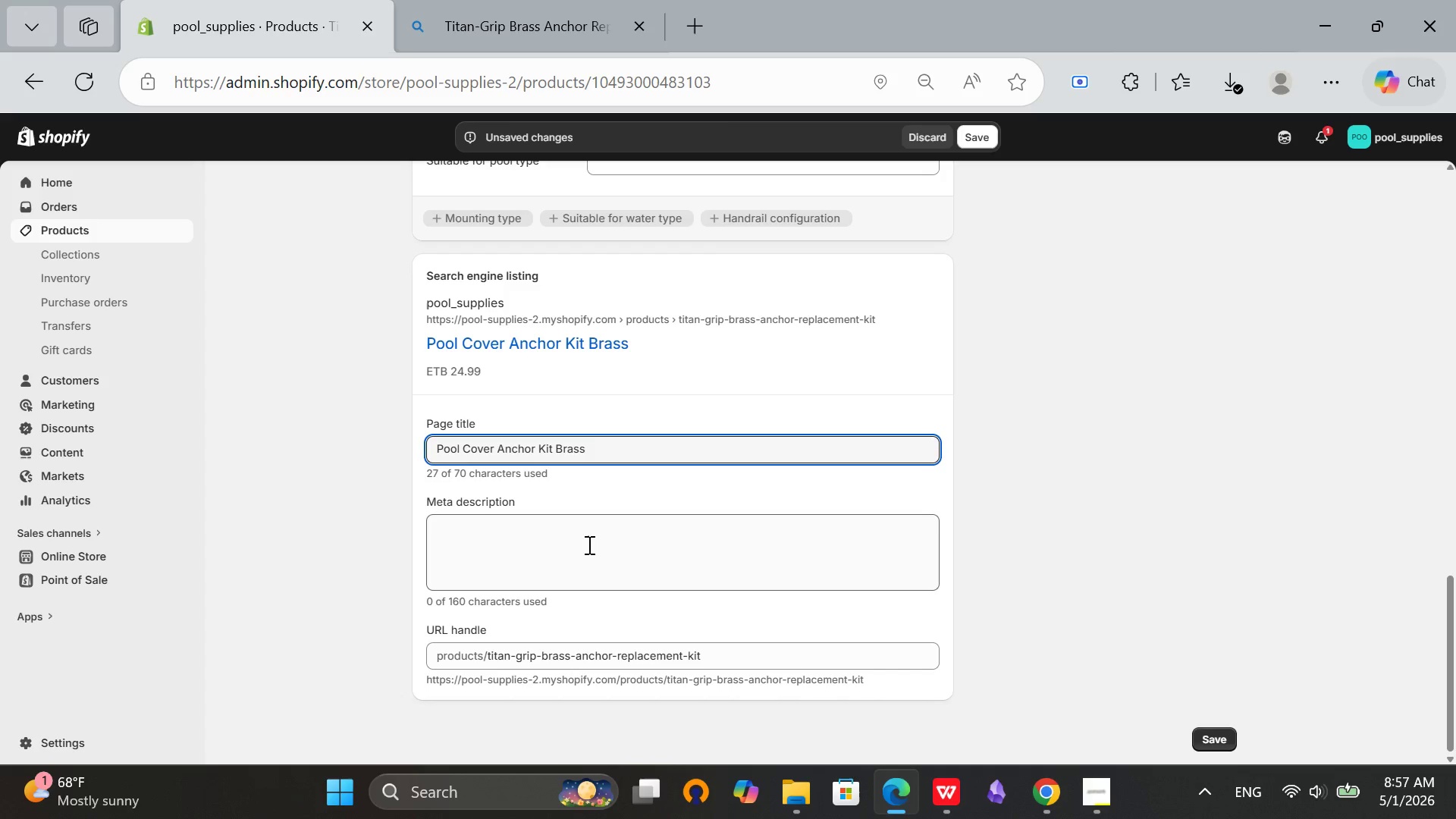 
left_click([588, 544])
 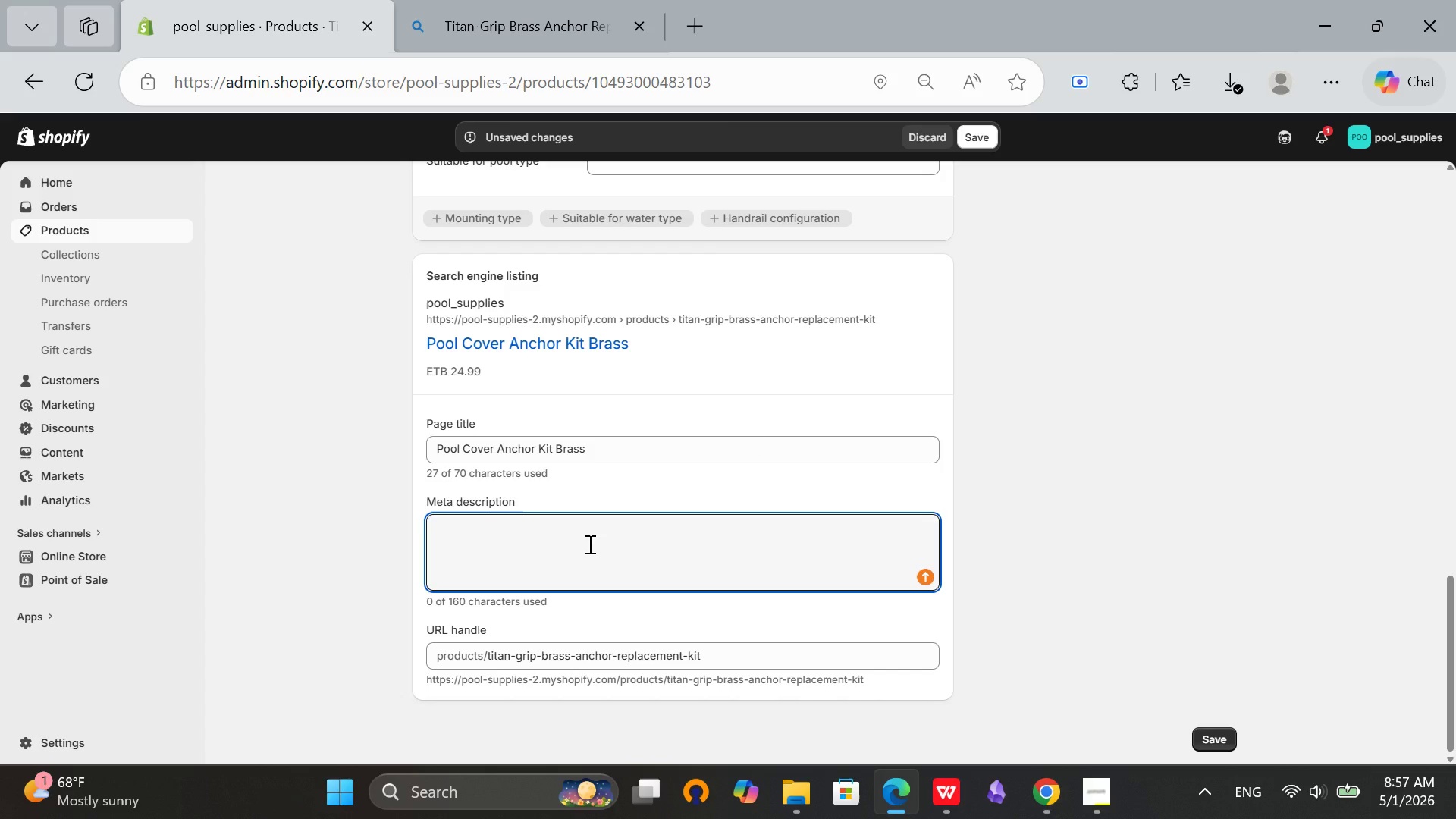 
type(Brass anchor kit for safety pool)
 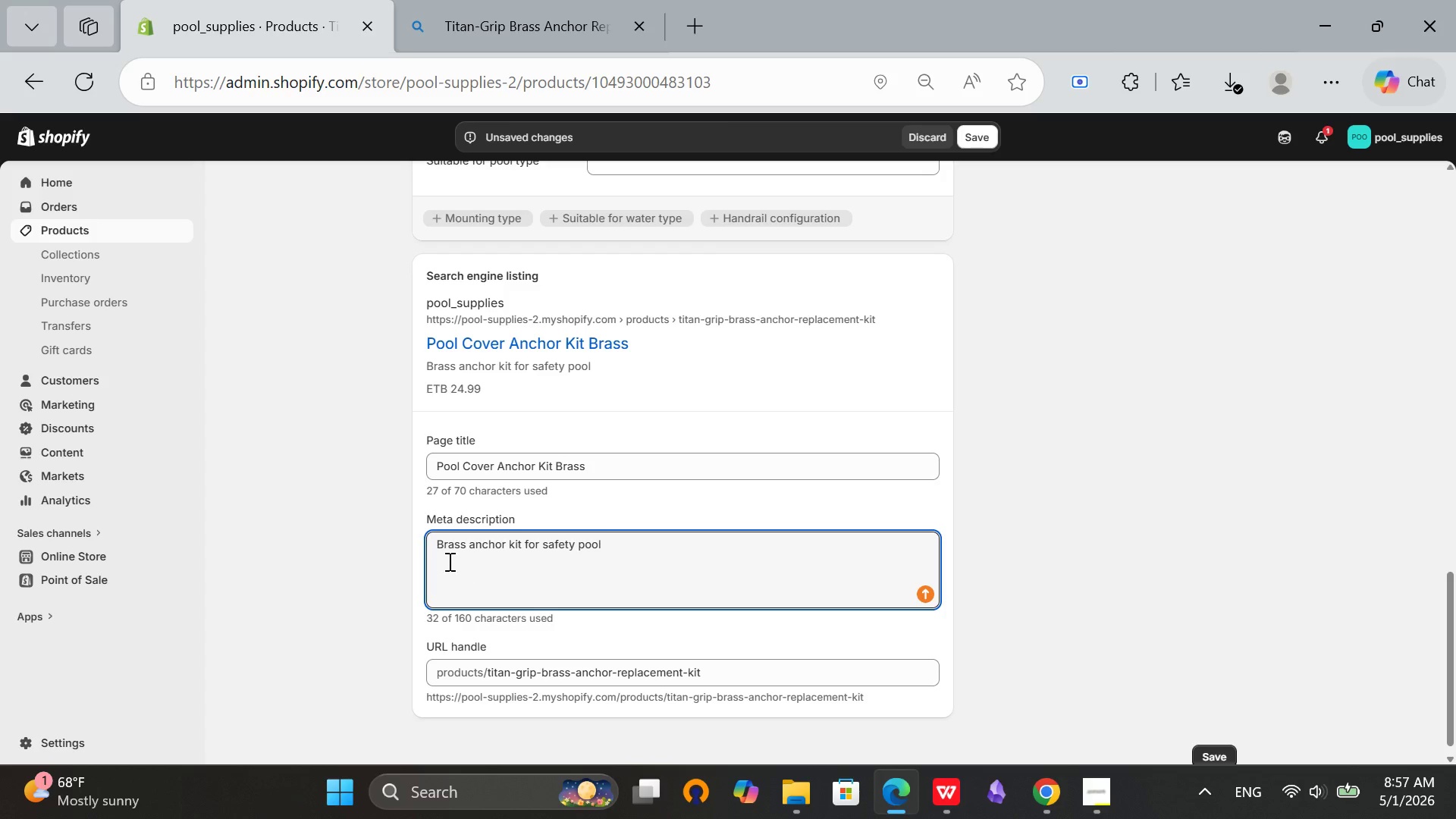 
type( cover installation. Durable hardware for winter pooo)
key(Backspace)
type(l protection systems.)
 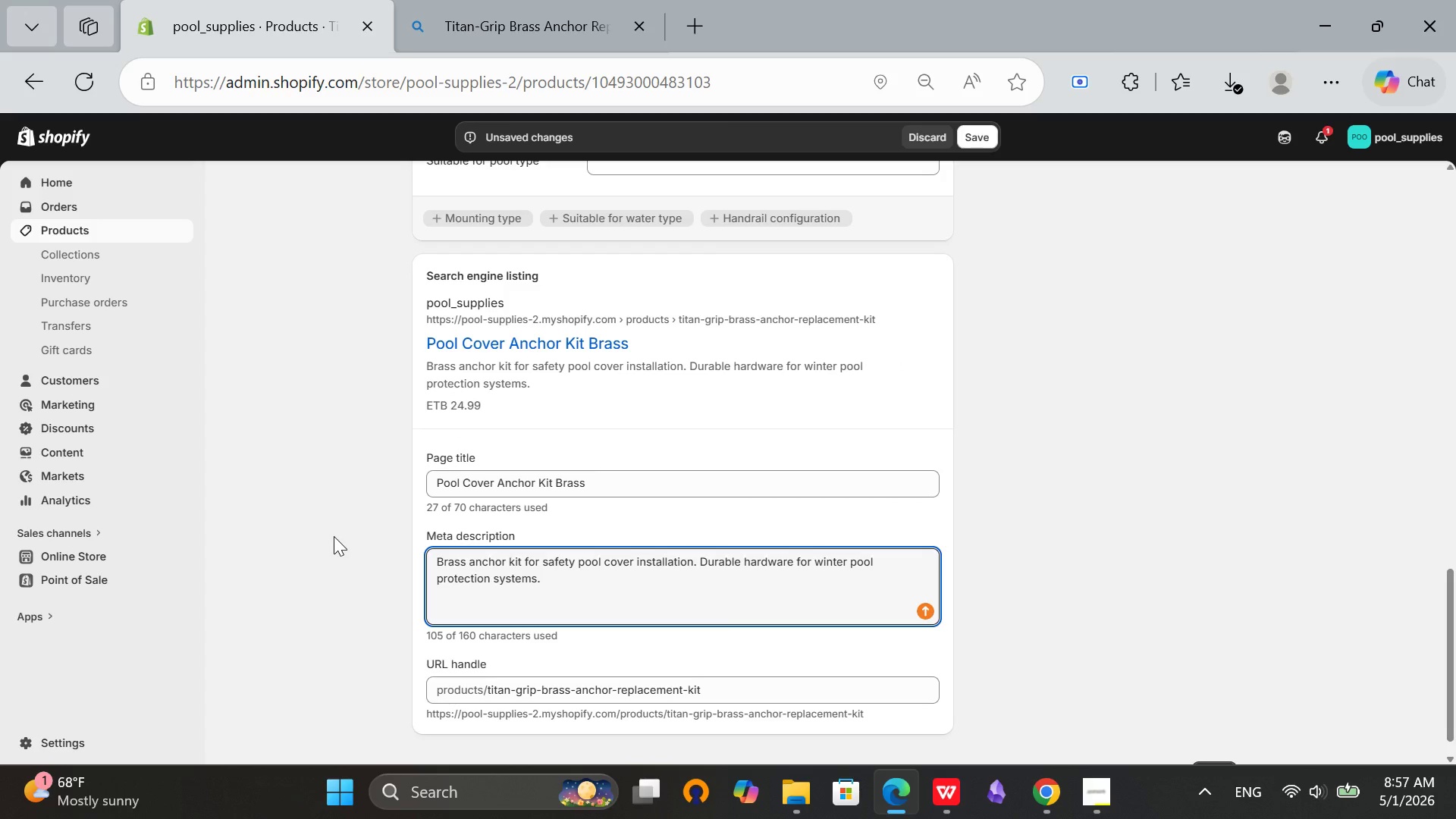 
scroll: coordinate [782, 511], scroll_direction: up, amount: 9.0
 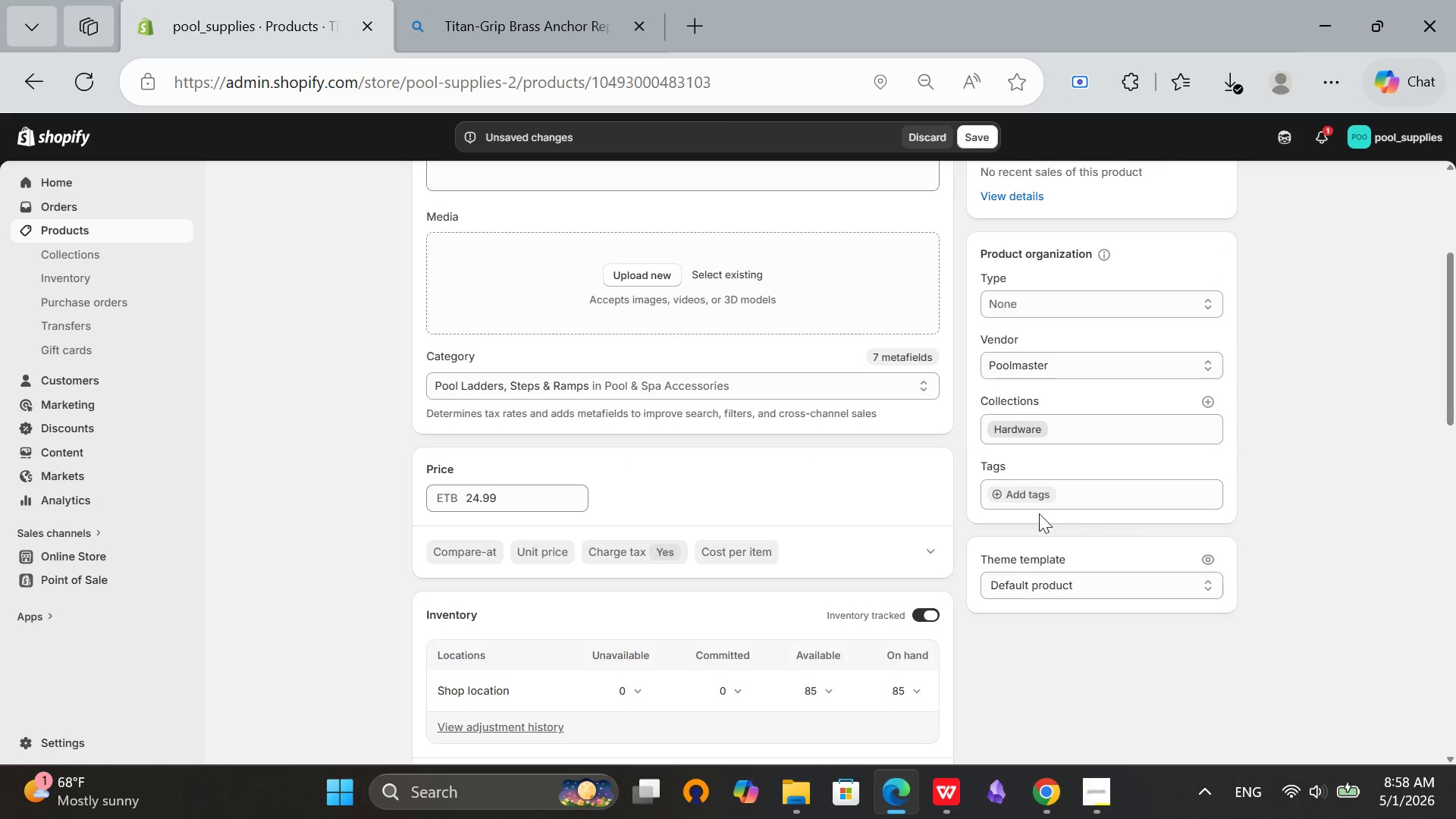 
left_click([1002, 488])
 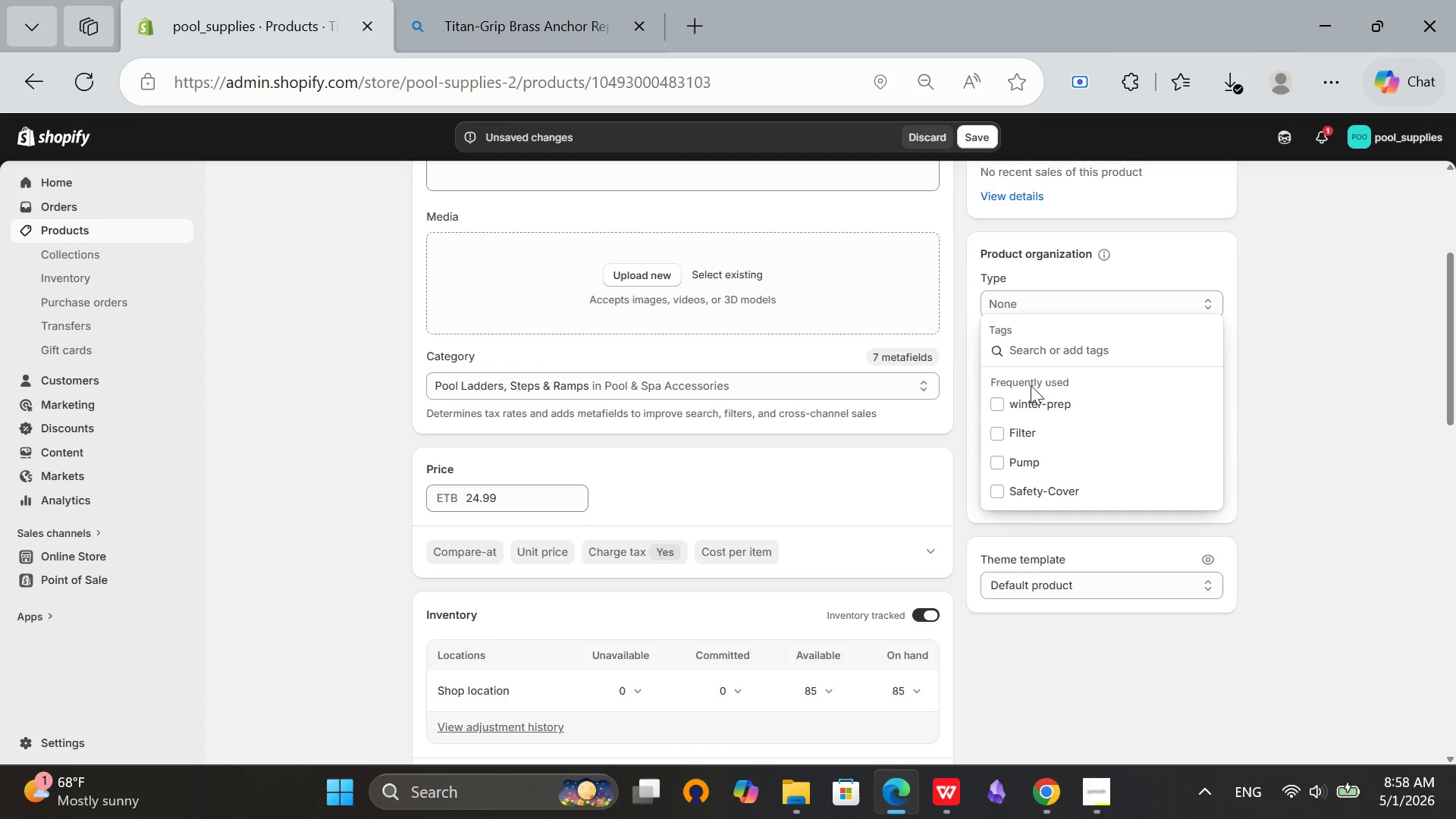 
left_click([1015, 350])
 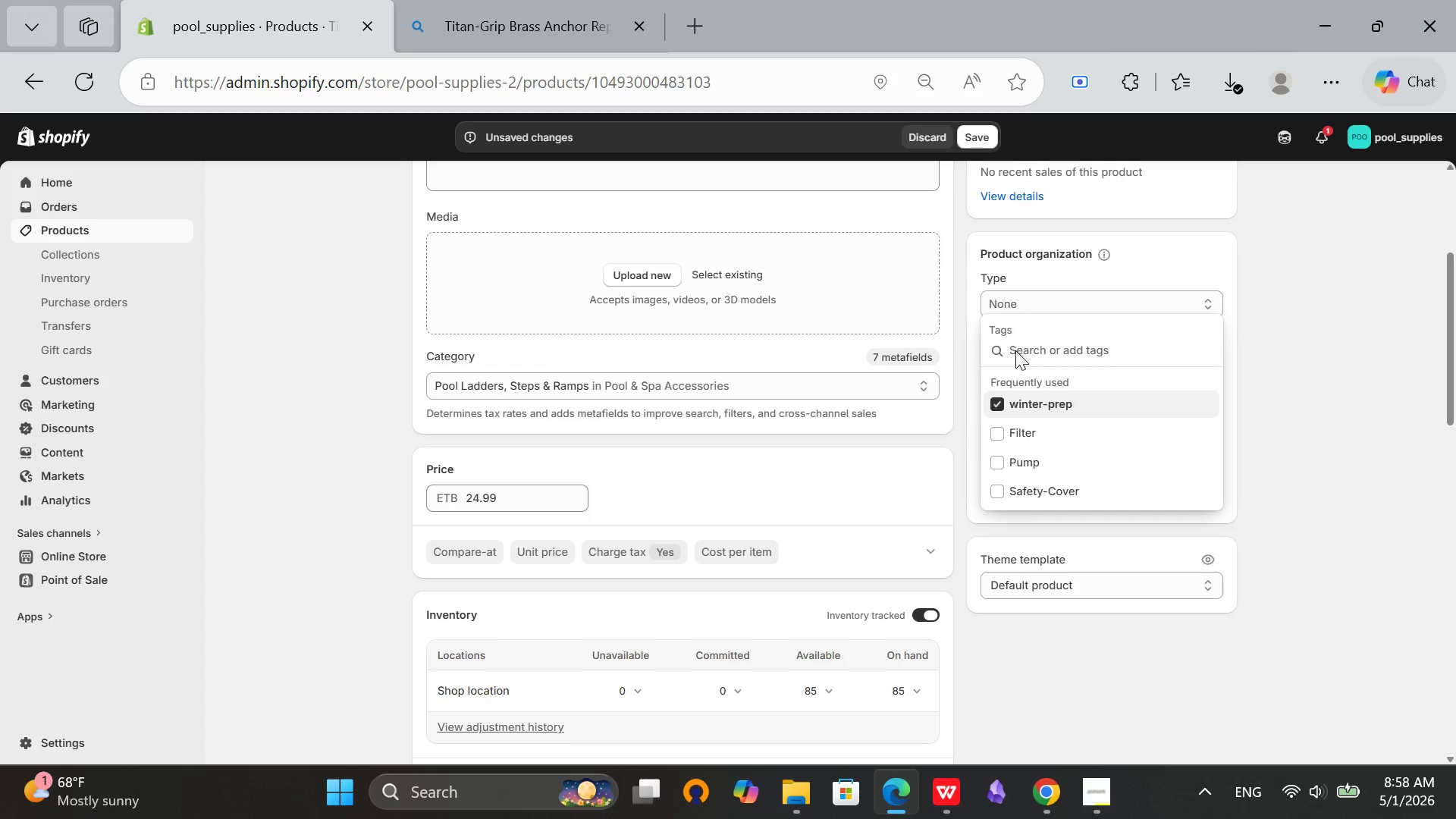 
type(Hardware)
 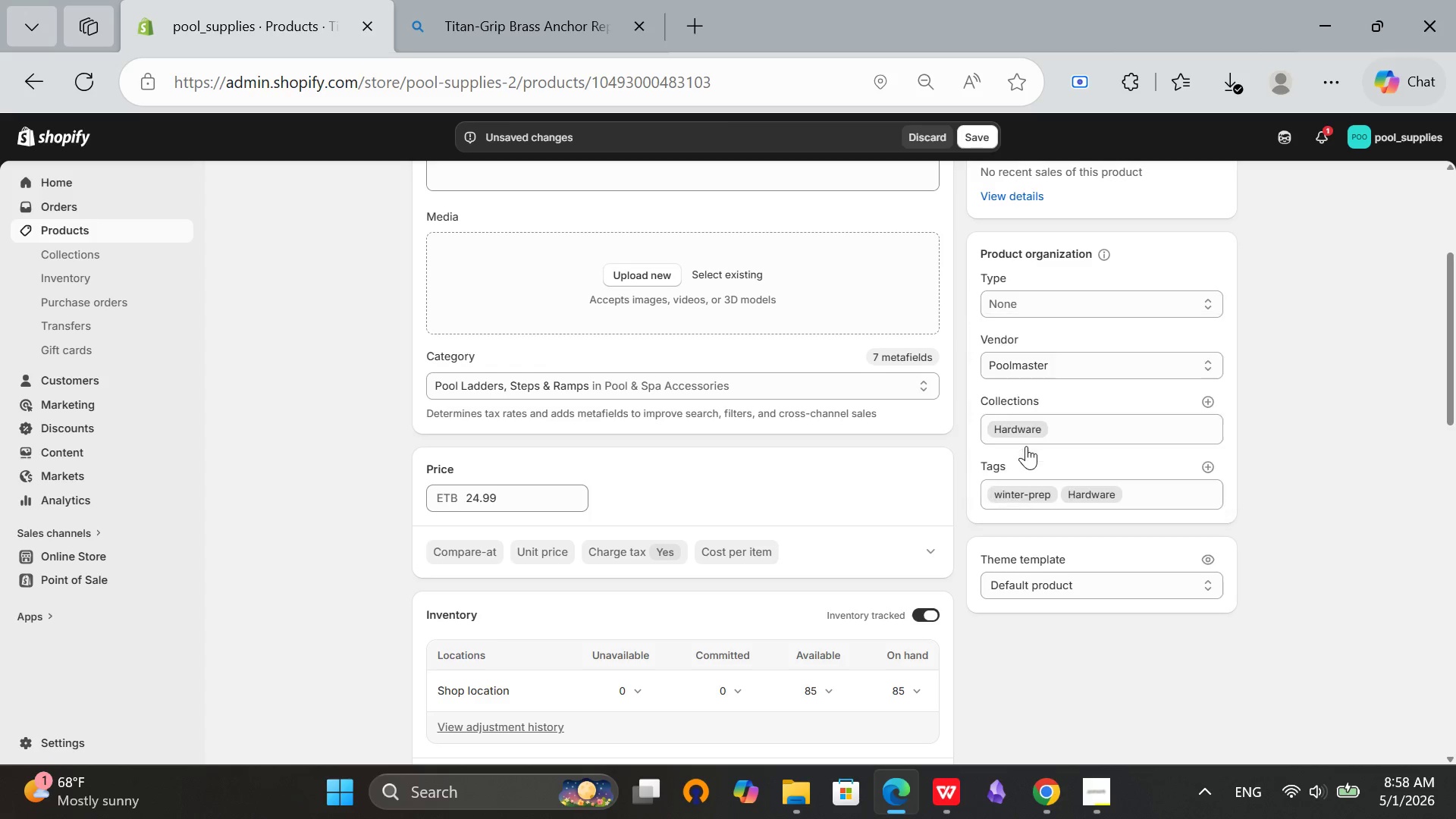 
scroll: coordinate [588, 446], scroll_direction: up, amount: 3.0
 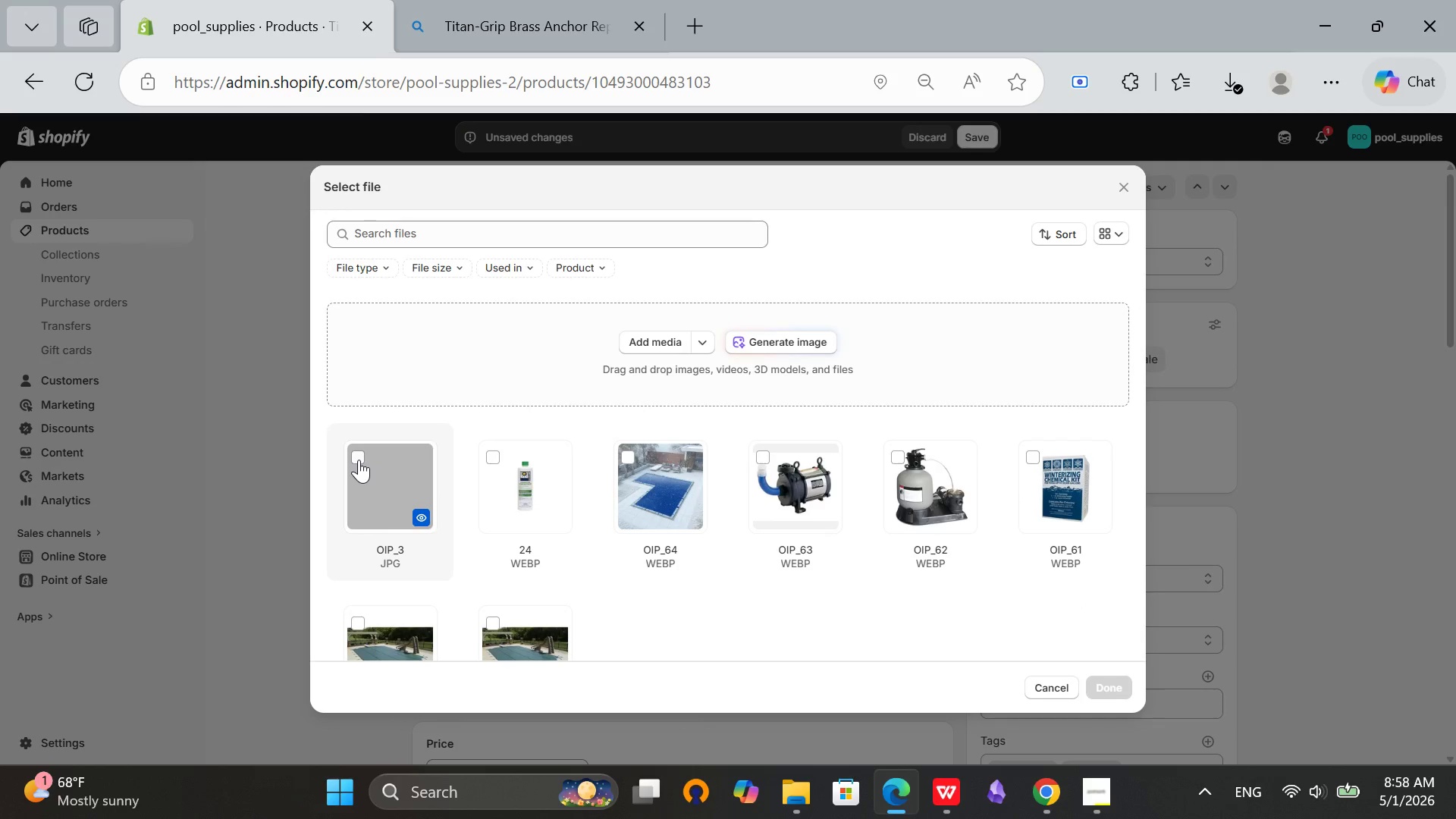 
left_click([350, 458])
 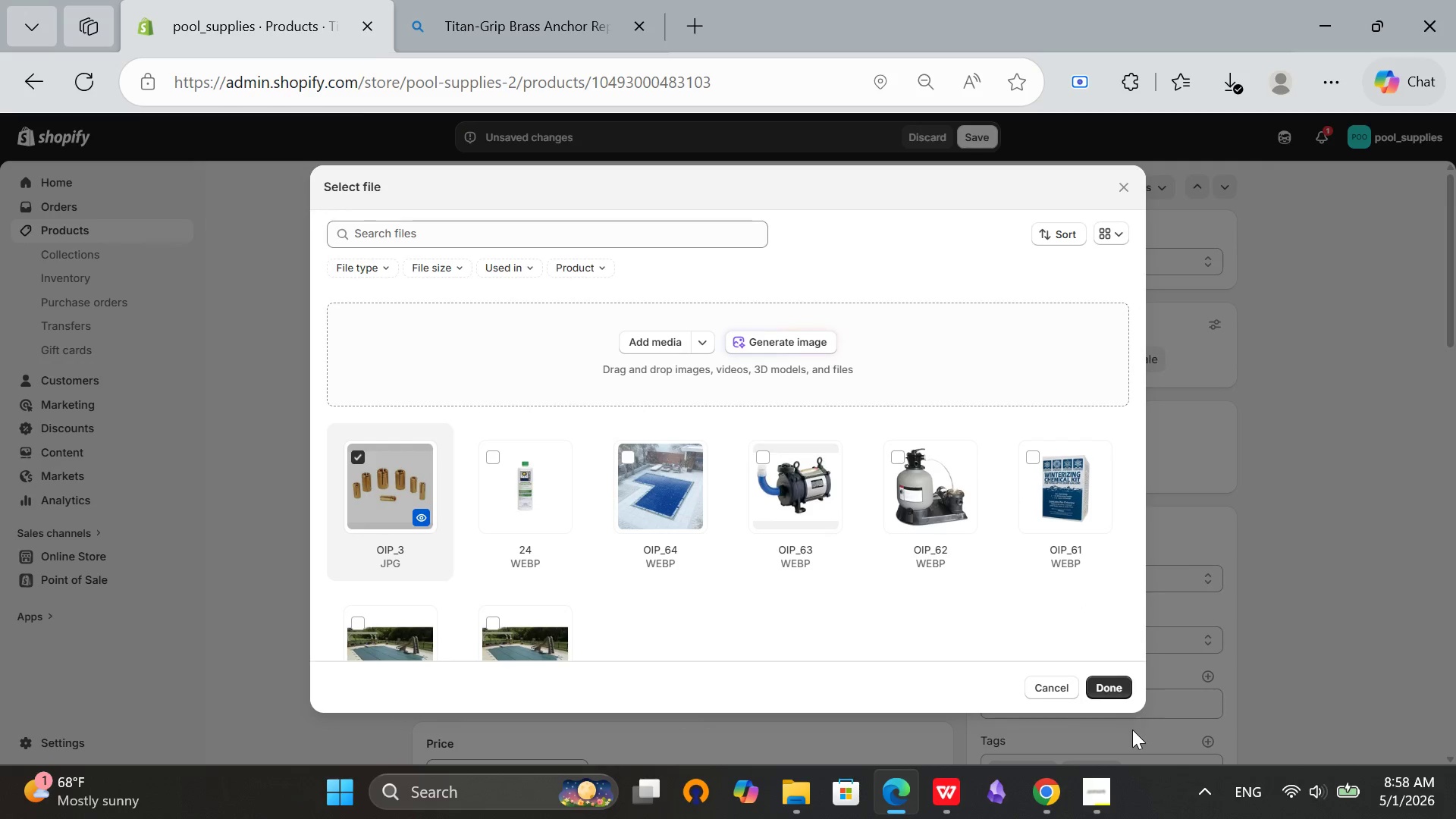 
left_click([1115, 681])
 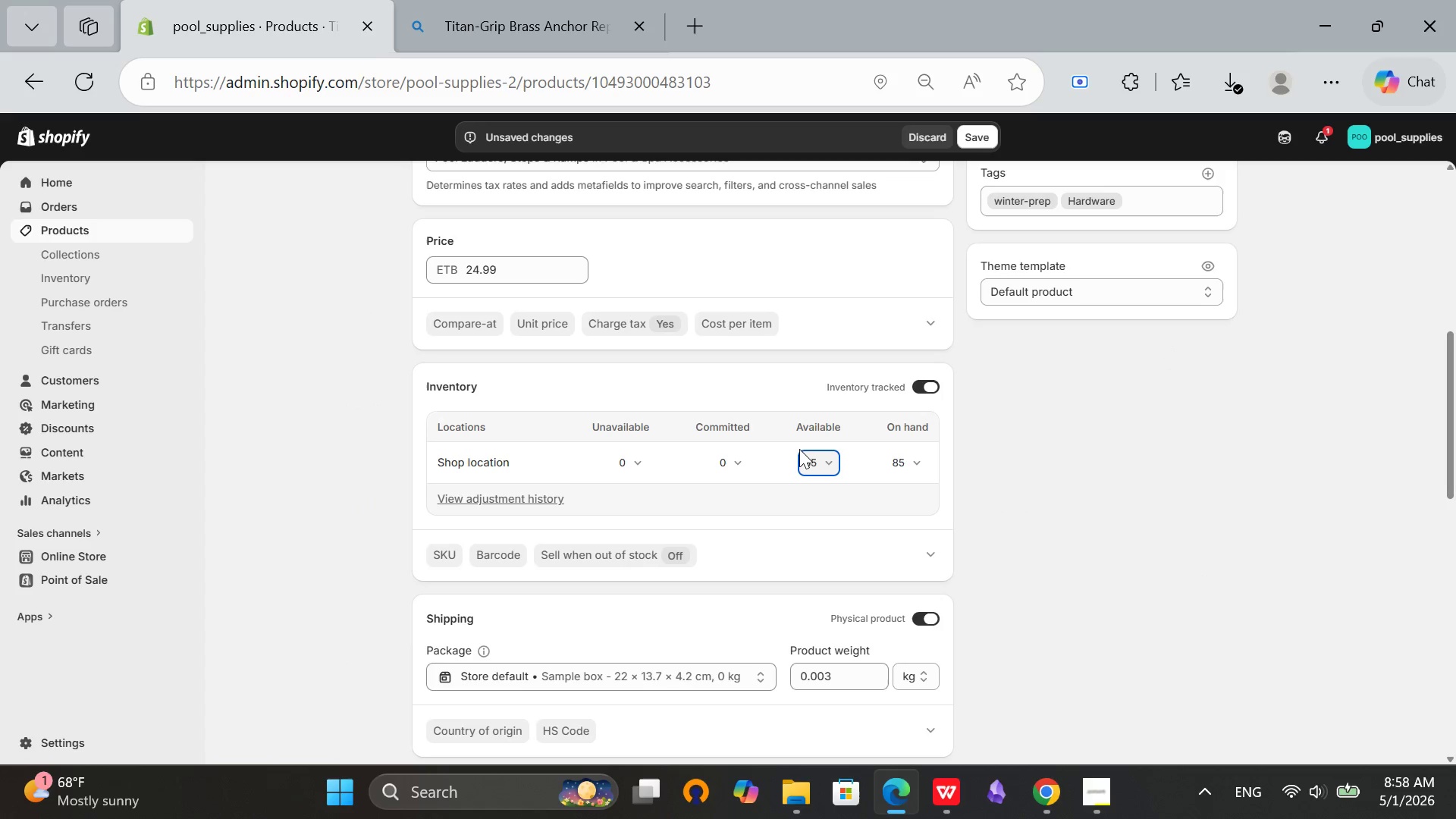 
scroll: coordinate [817, 399], scroll_direction: up, amount: 7.0
 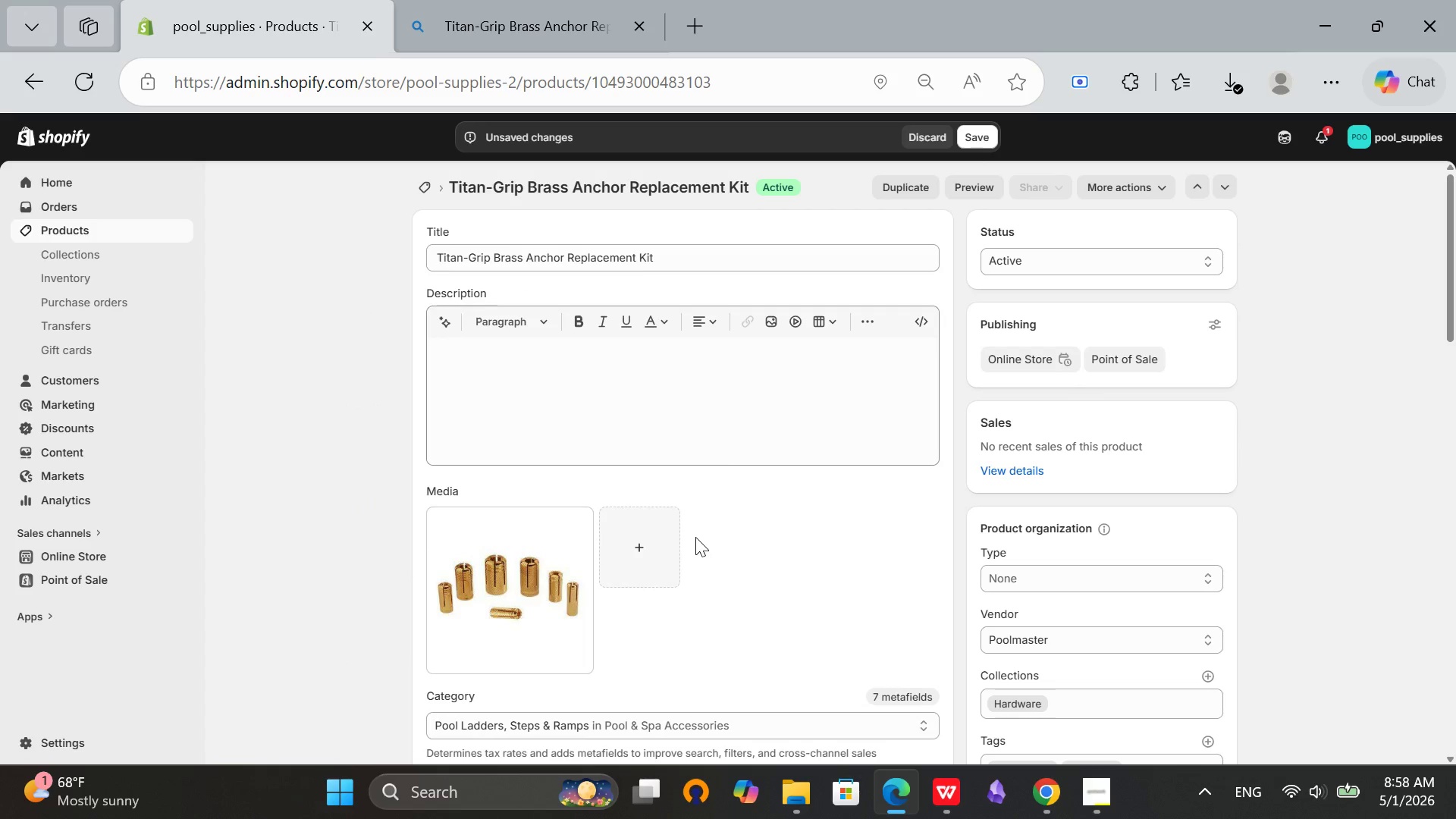 
scroll: coordinate [706, 536], scroll_direction: down, amount: 1.0
 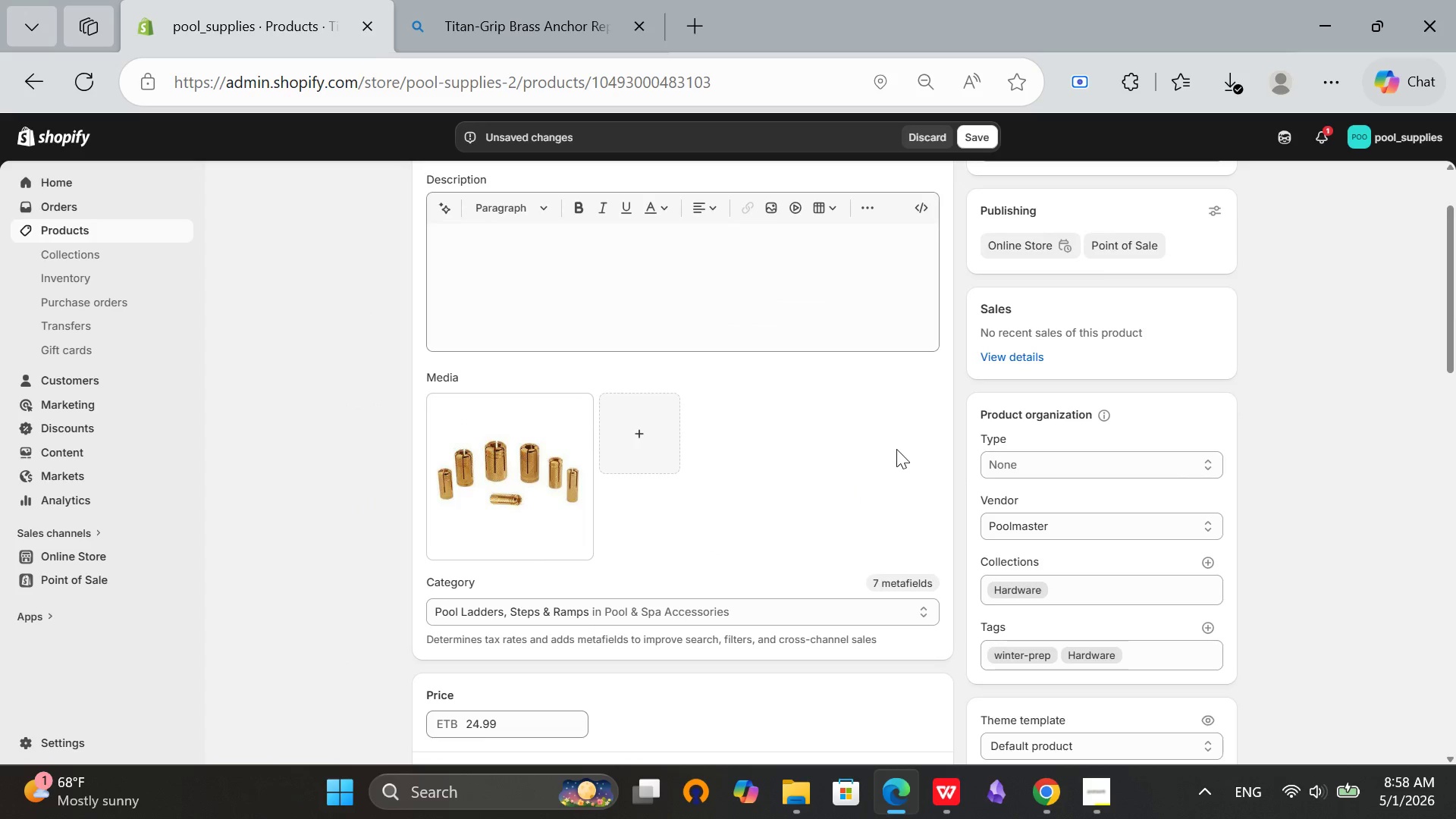 
scroll: coordinate [897, 448], scroll_direction: up, amount: 4.0
 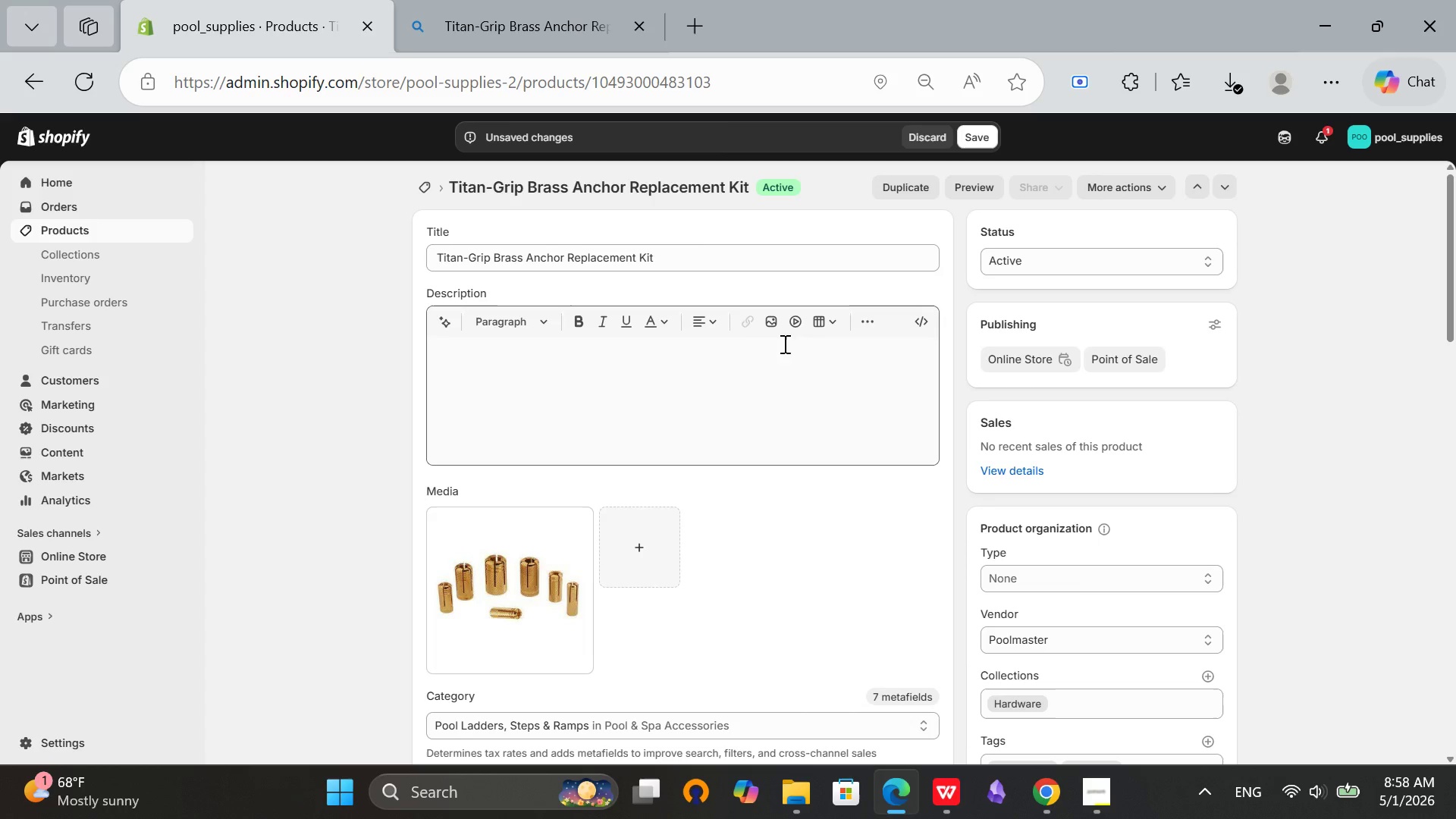 
left_click([695, 244])
 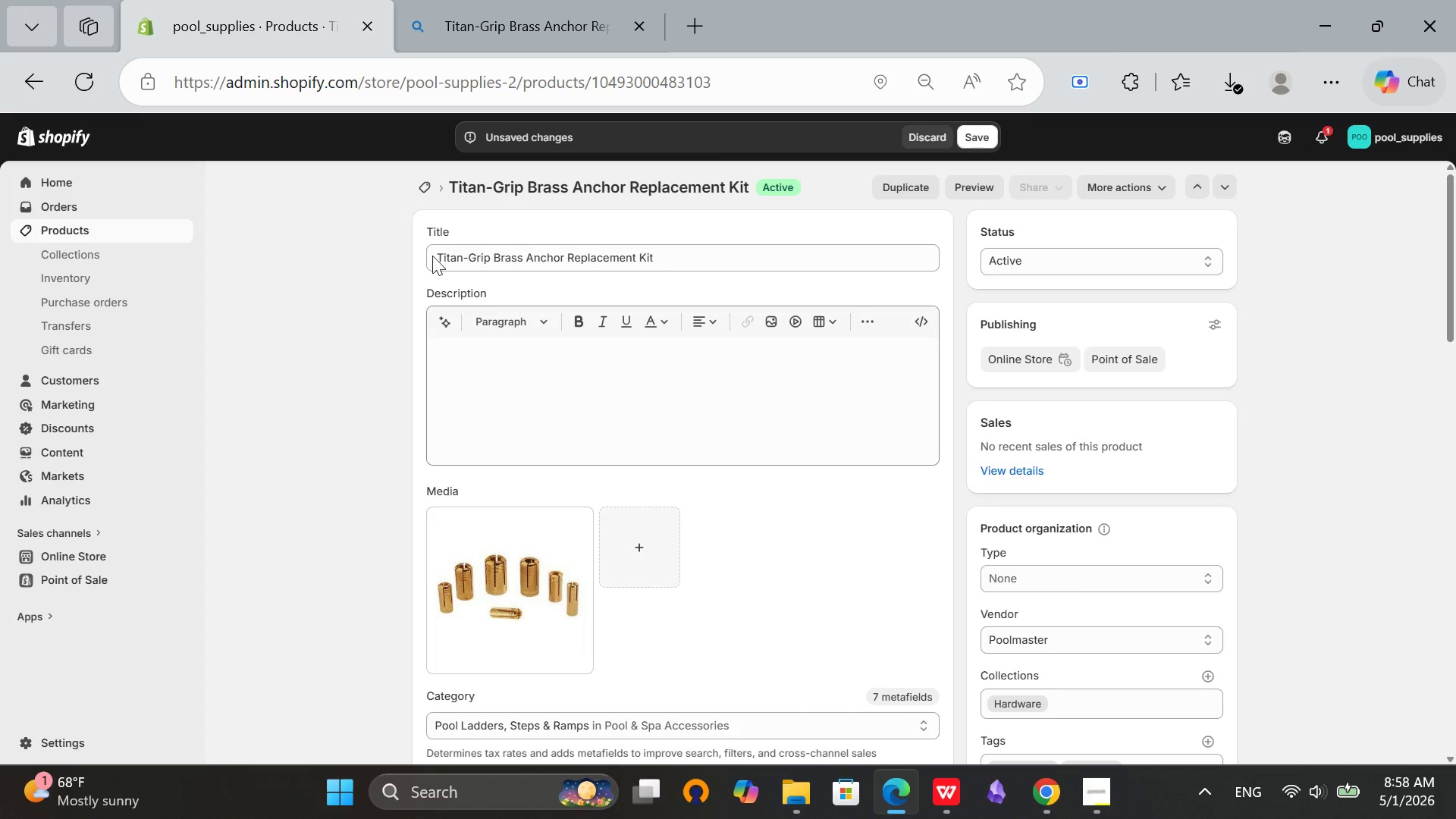 
scroll: coordinate [803, 438], scroll_direction: down, amount: 9.0
 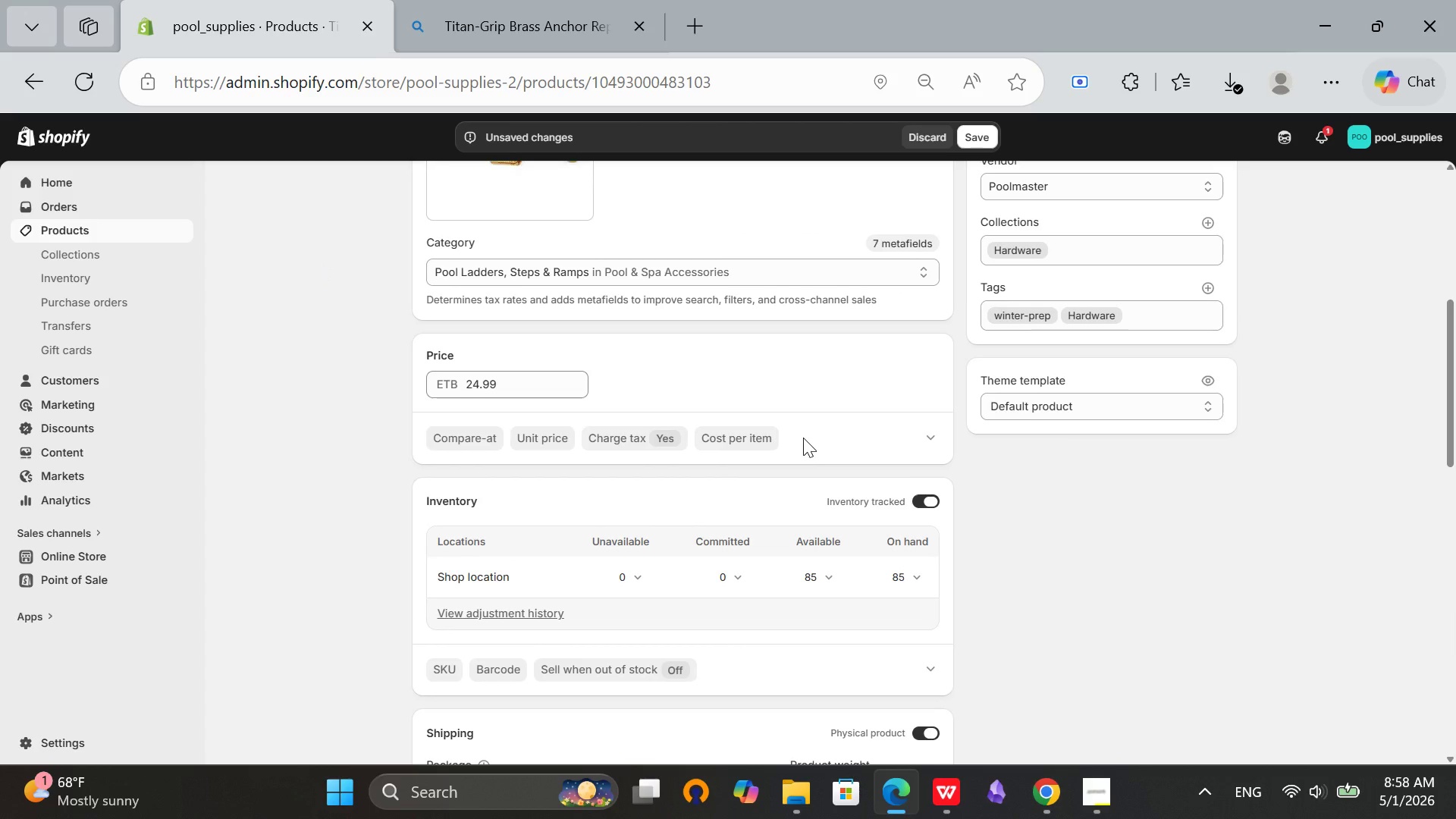 
scroll: coordinate [803, 438], scroll_direction: up, amount: 3.0
 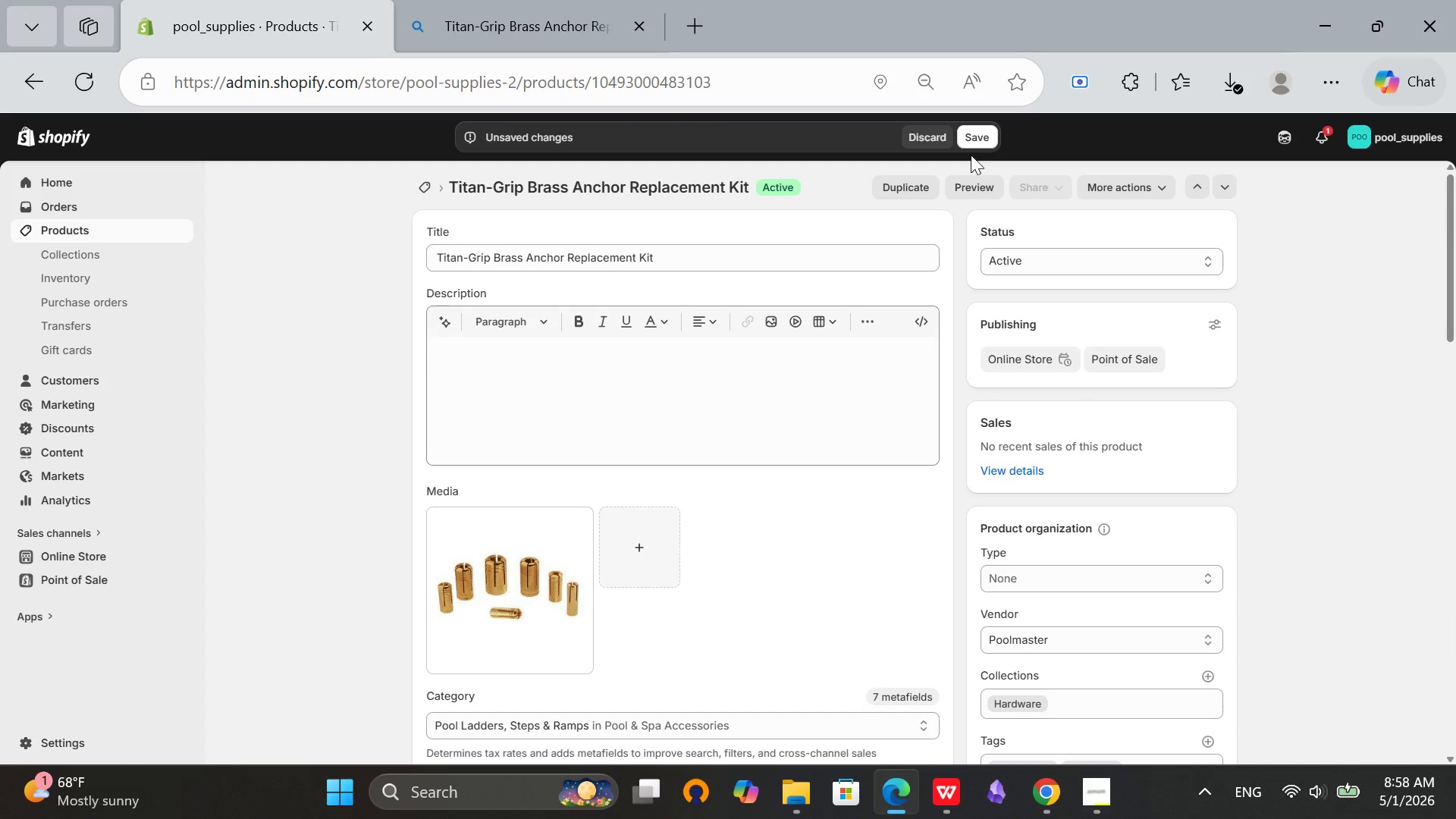 
left_click([984, 136])
 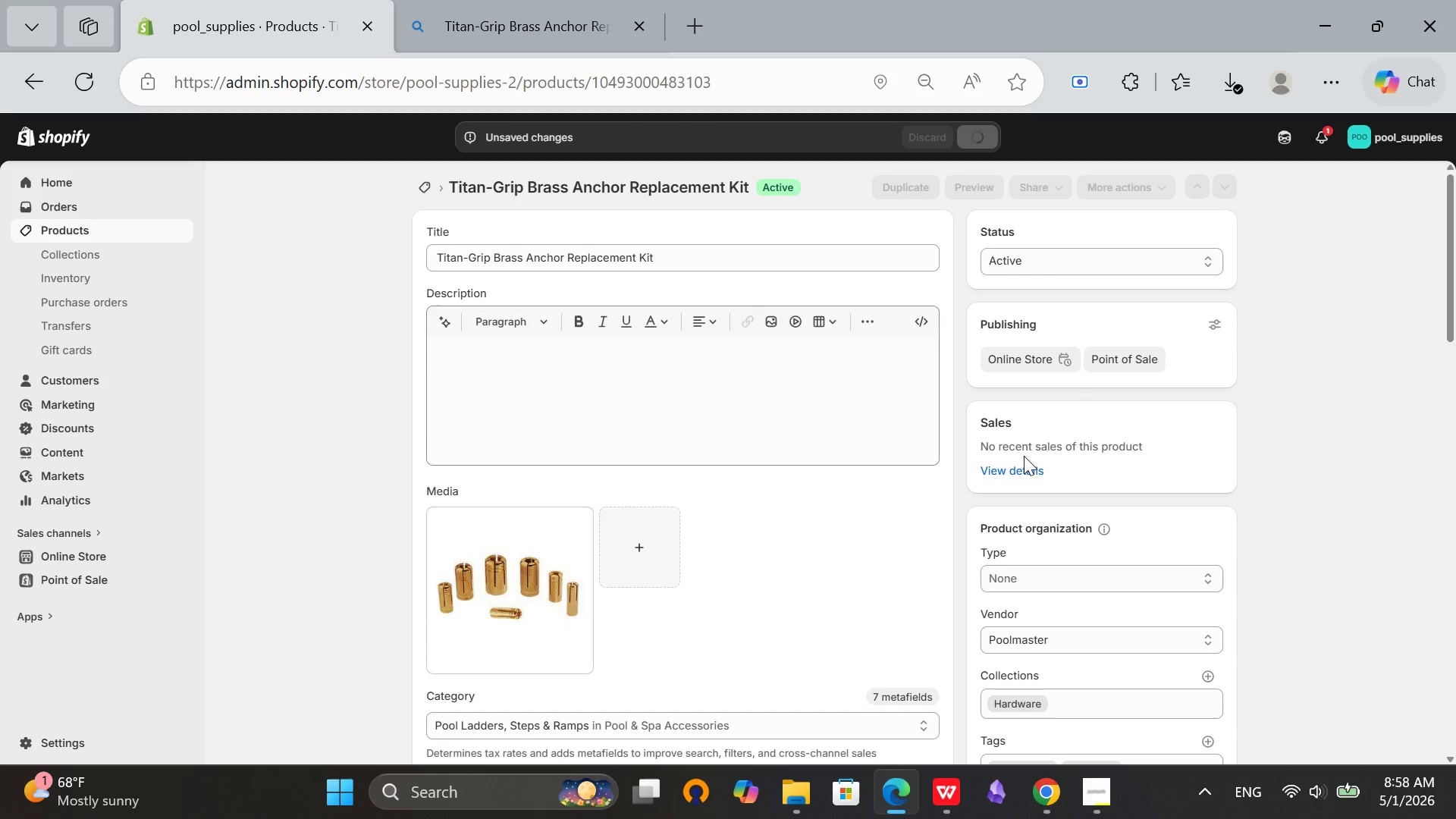 
scroll: coordinate [1024, 456], scroll_direction: down, amount: 2.0
 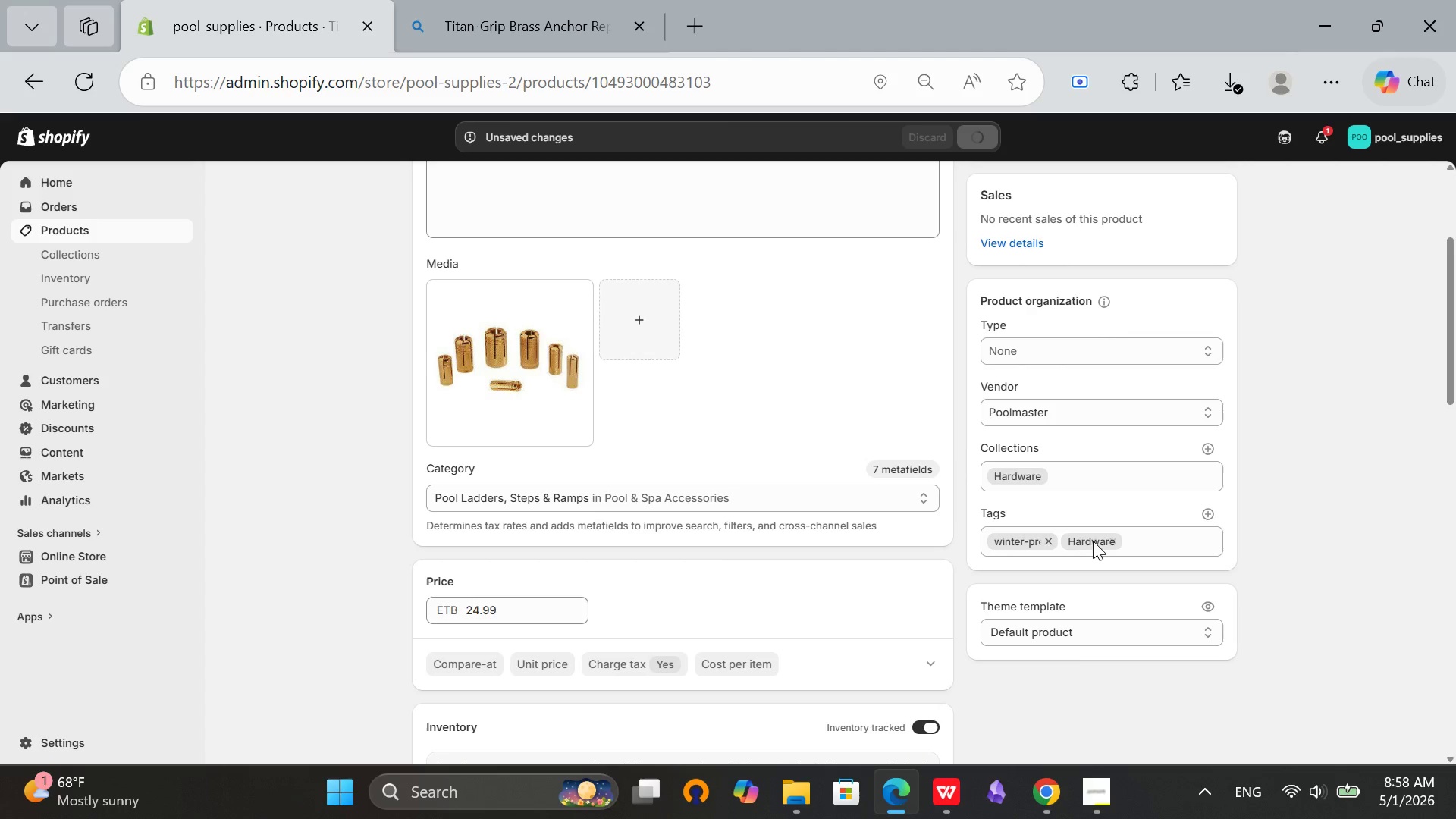 
scroll: coordinate [961, 558], scroll_direction: up, amount: 4.0
 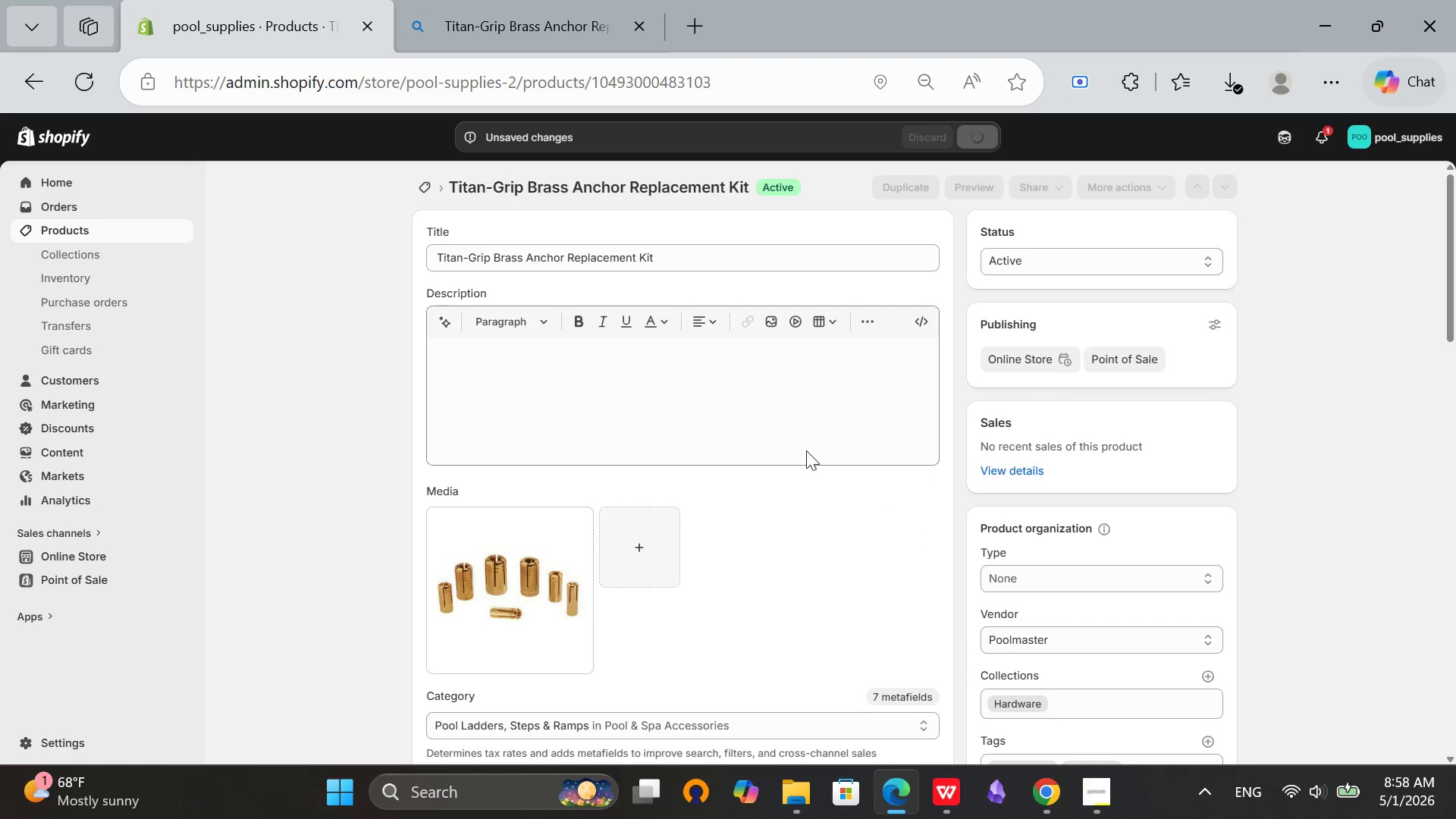 
scroll: coordinate [806, 450], scroll_direction: none, amount: 0.0
 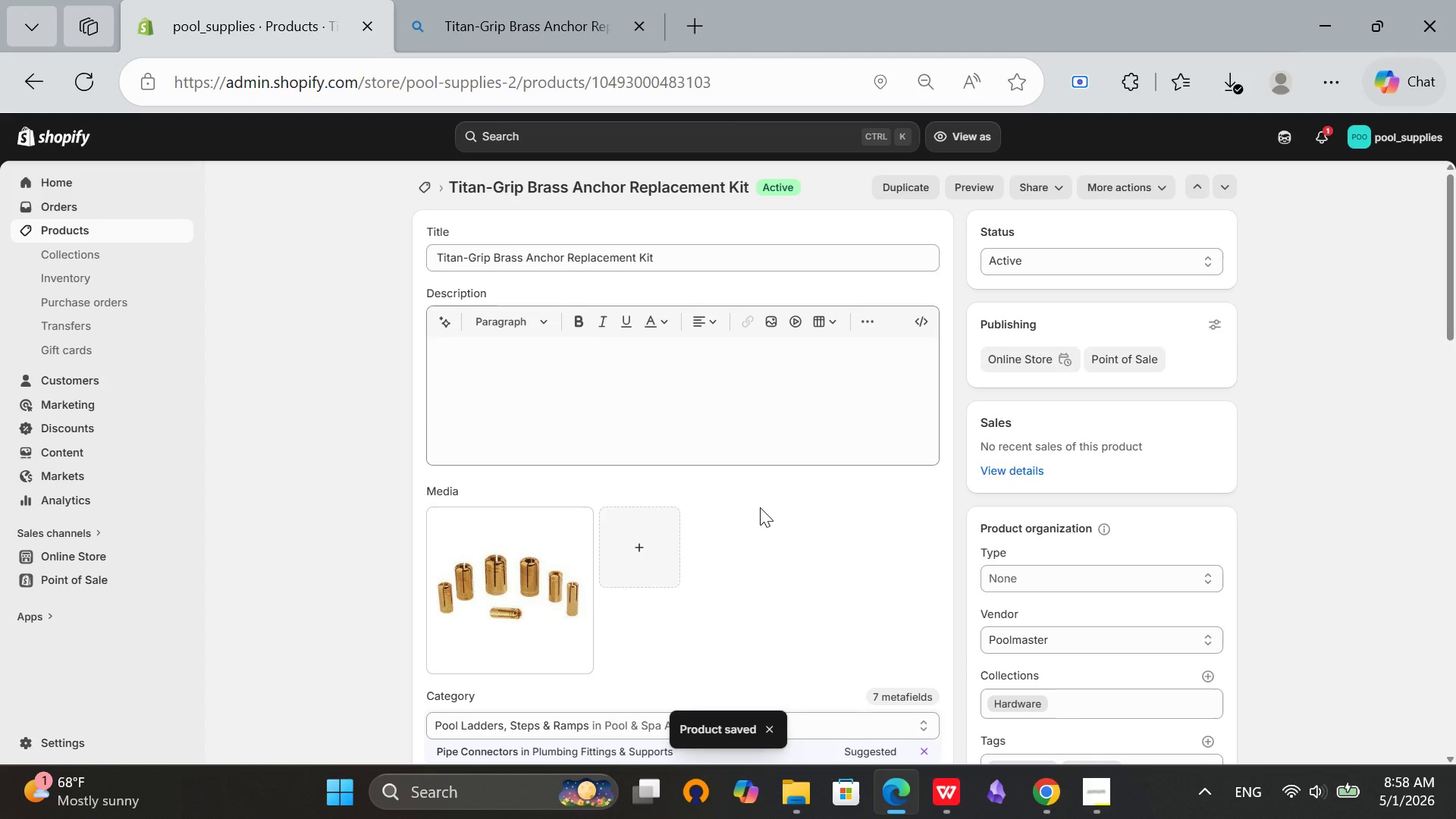 
wait(9.38)
 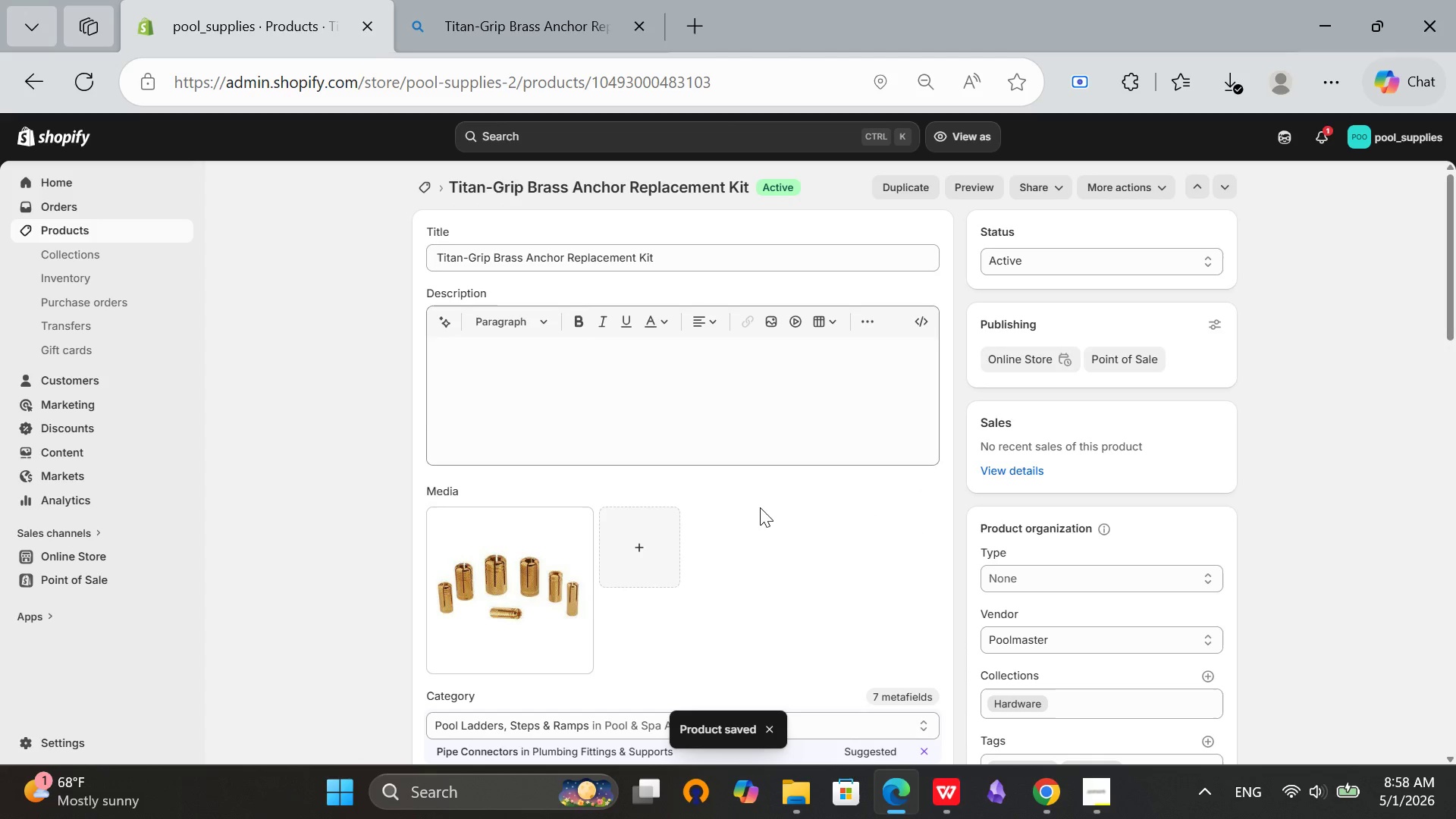 
left_click([433, 183])
 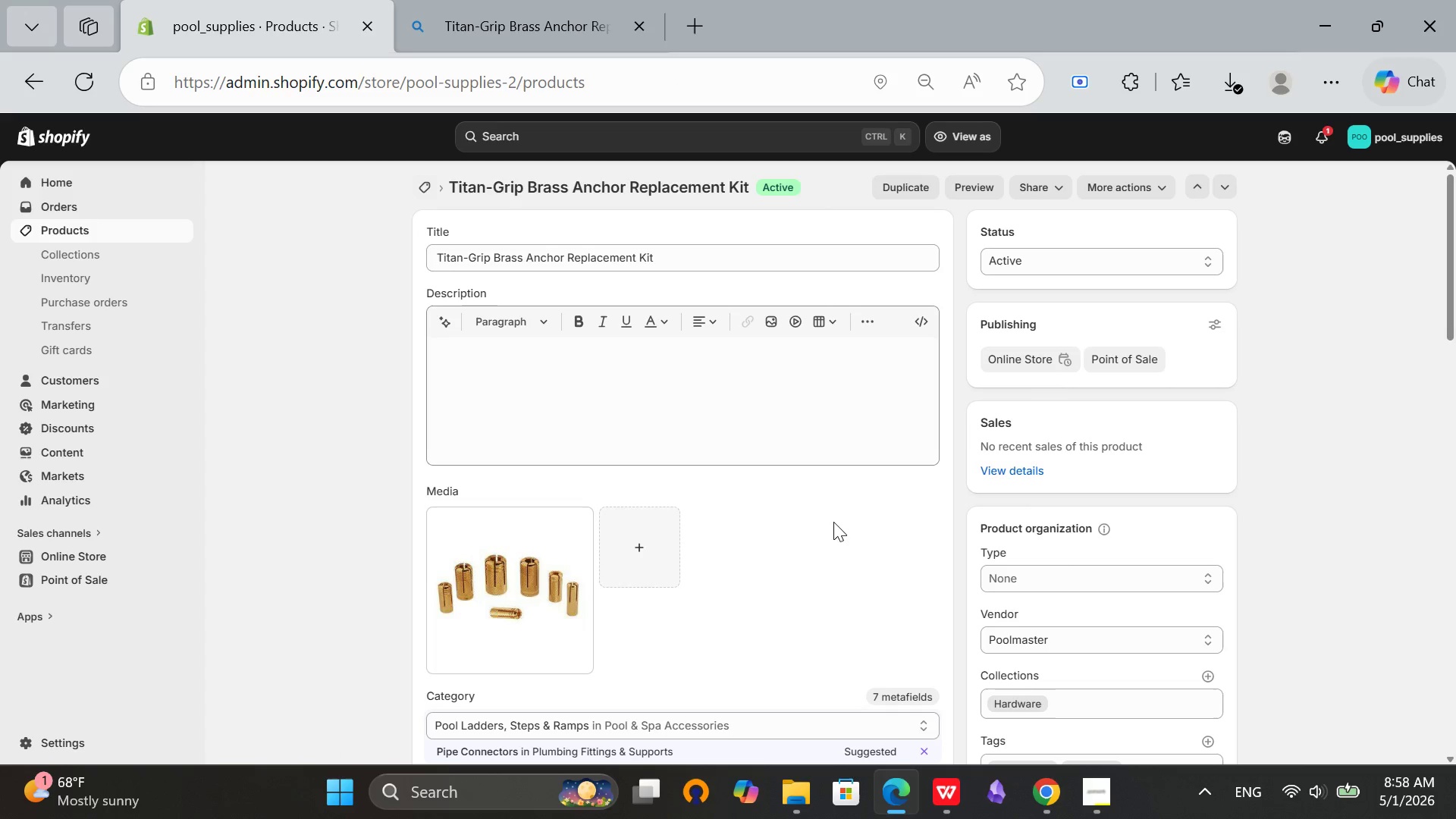 
left_click([1090, 795])